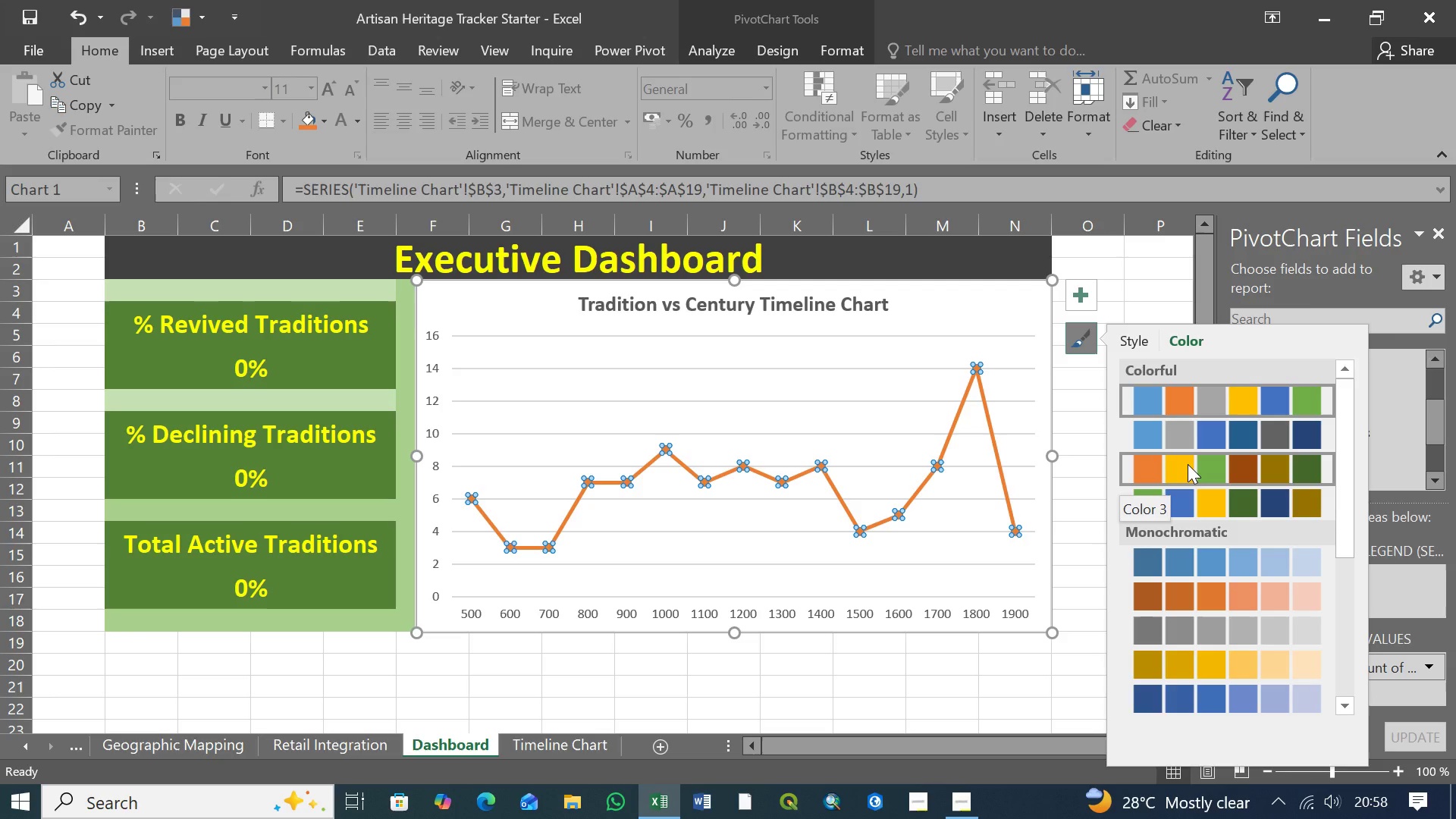 
wait(5.94)
 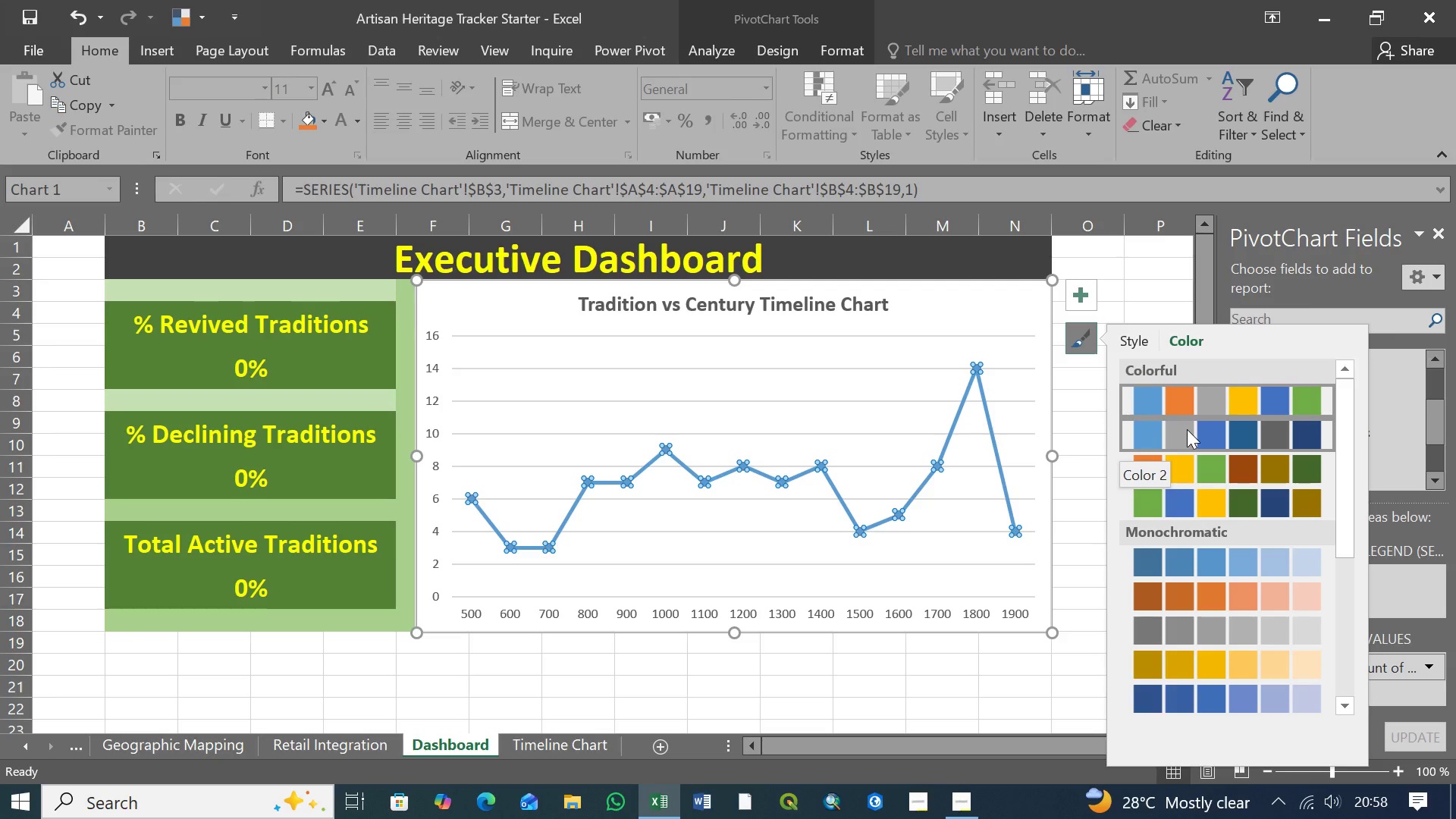 
mouse_move([1203, 502])
 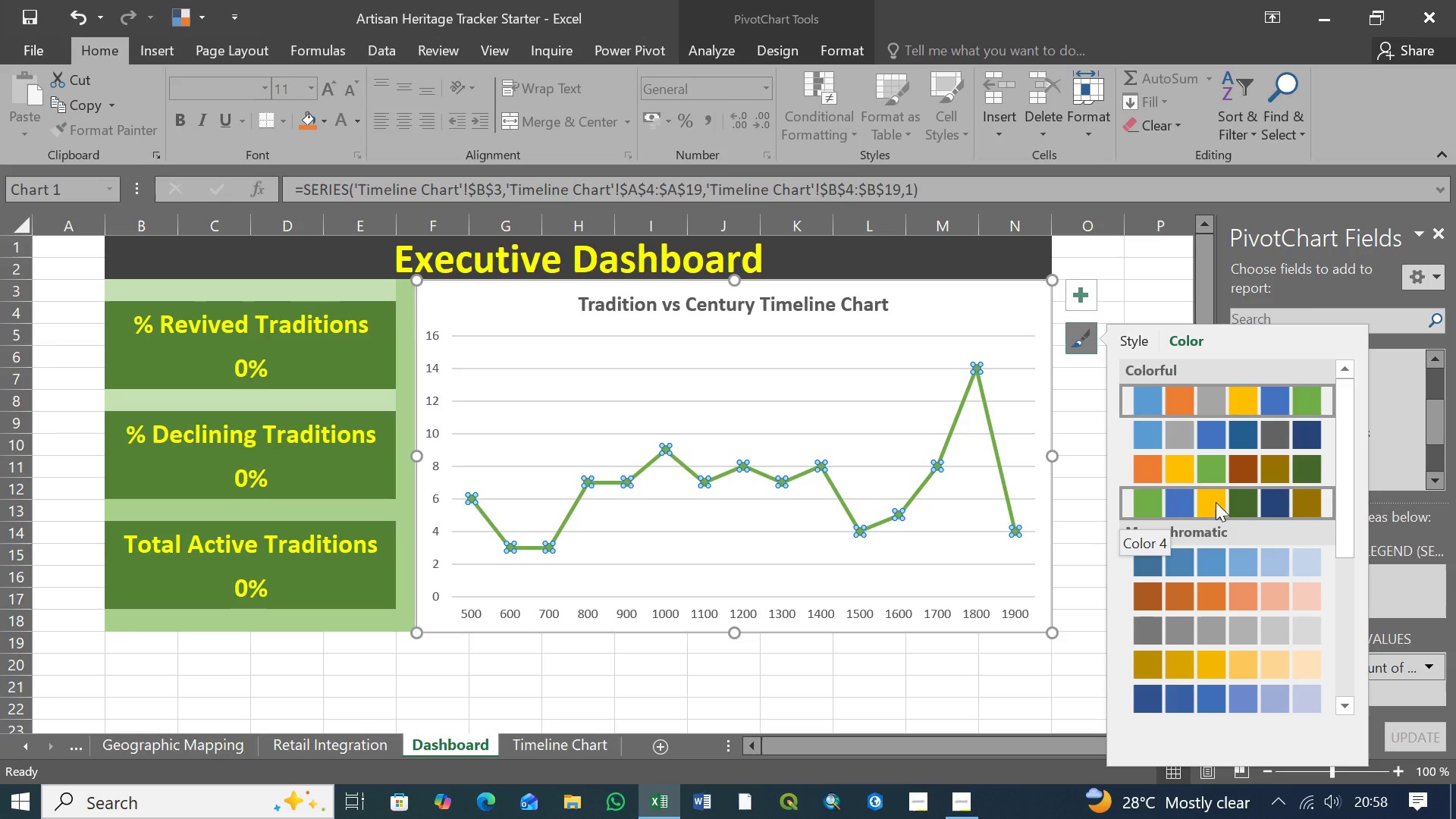 
mouse_move([1216, 658])
 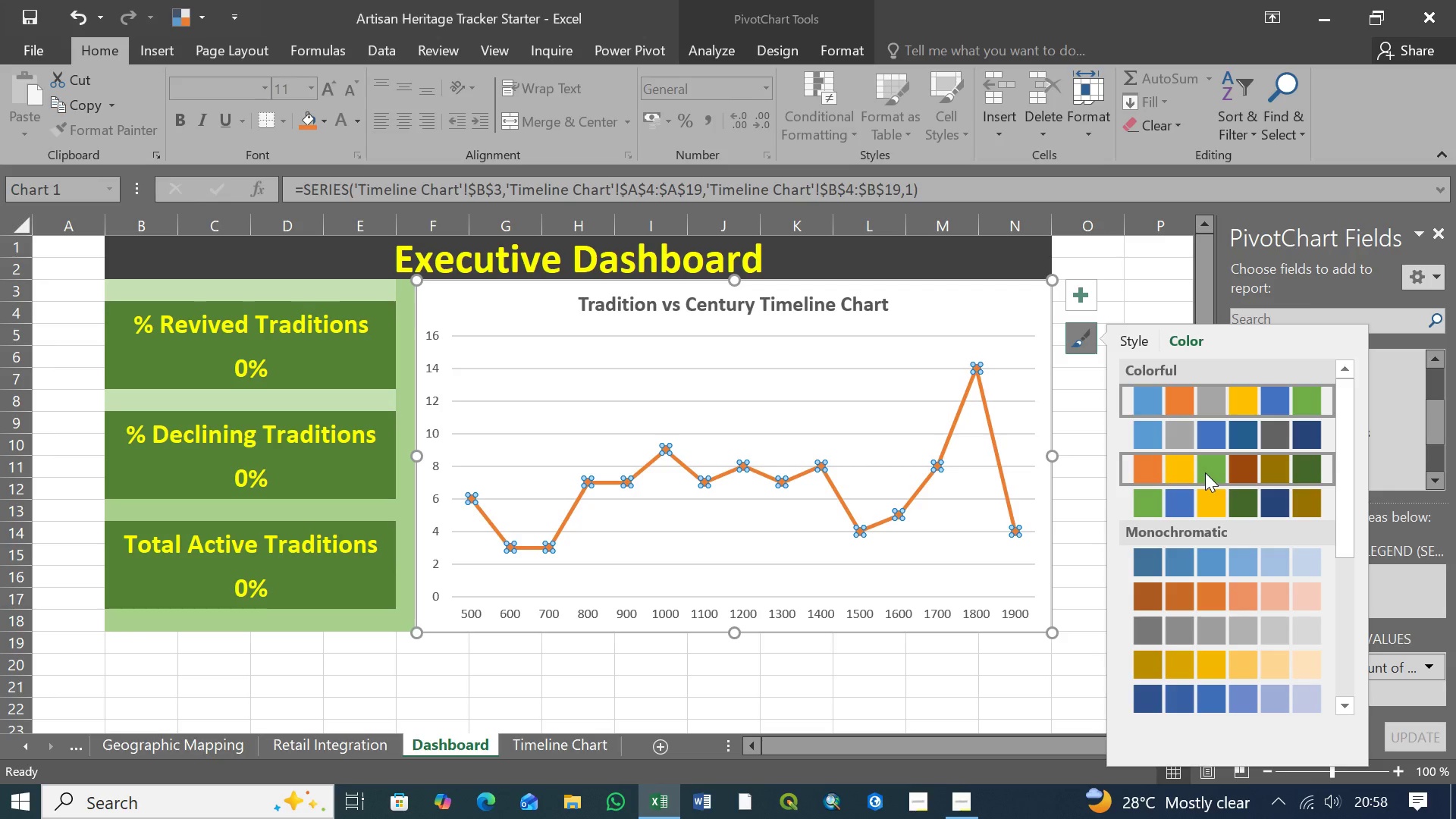 
wait(19.28)
 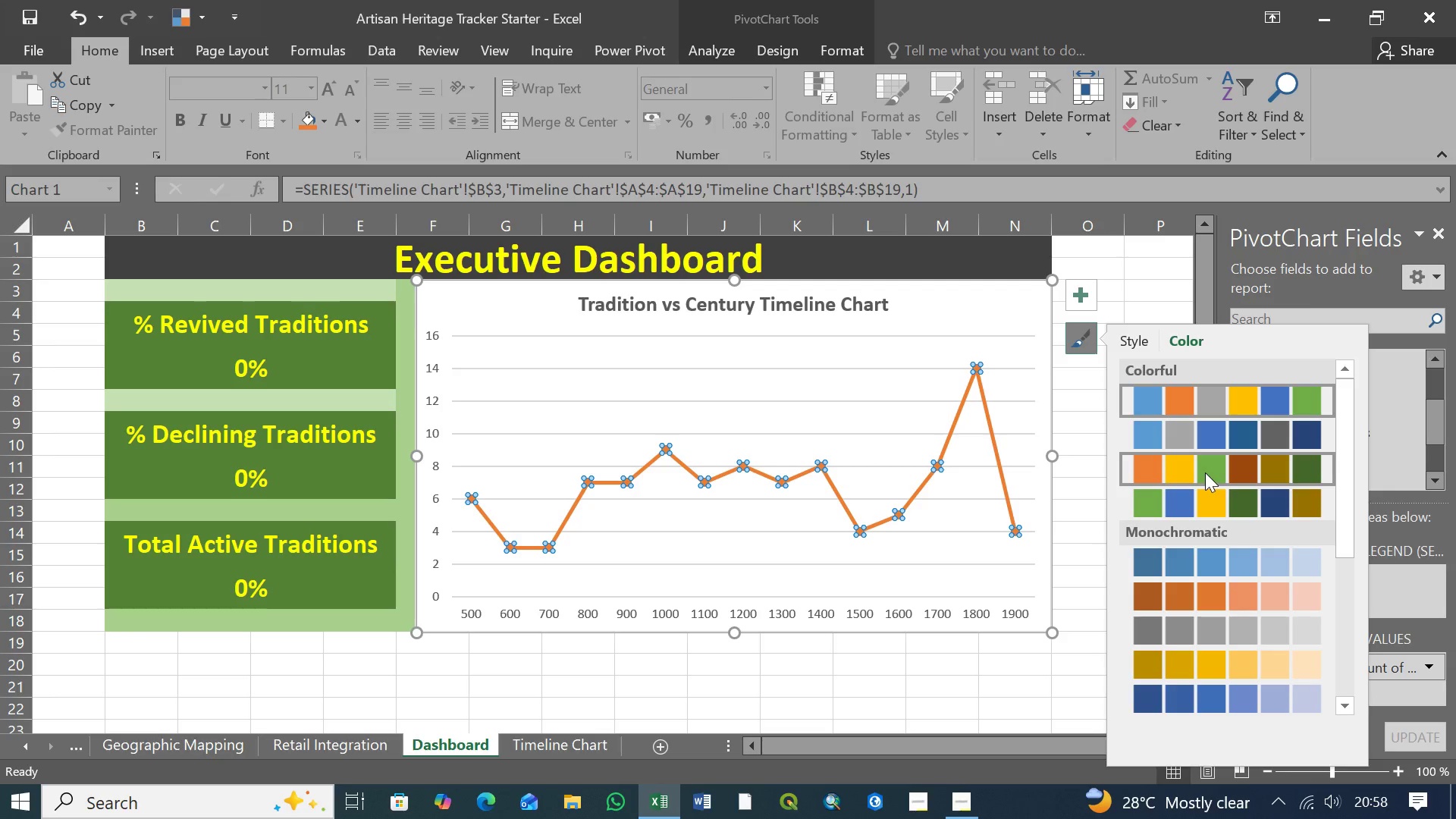 
left_click([1144, 512])
 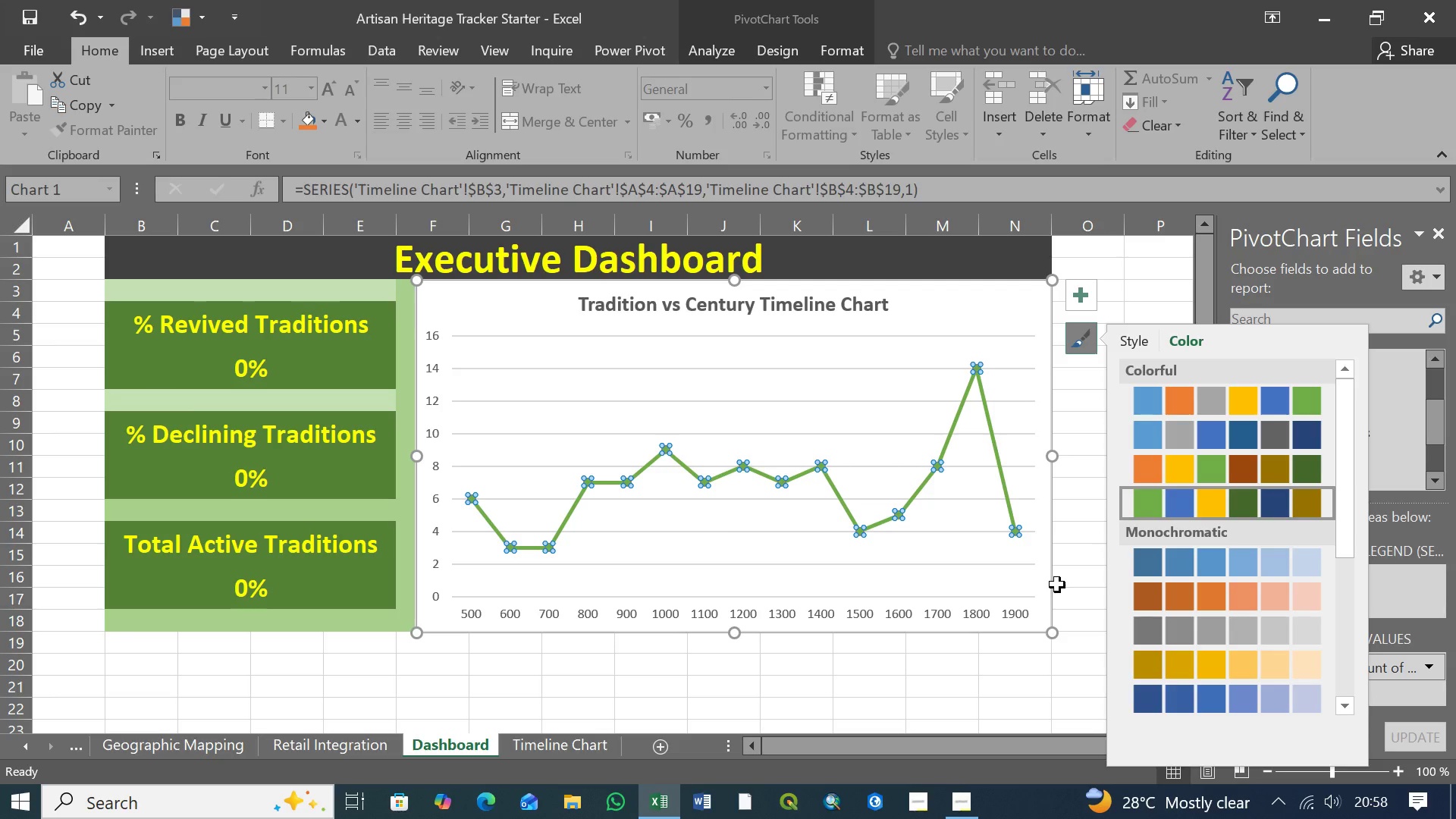 
left_click([1022, 584])
 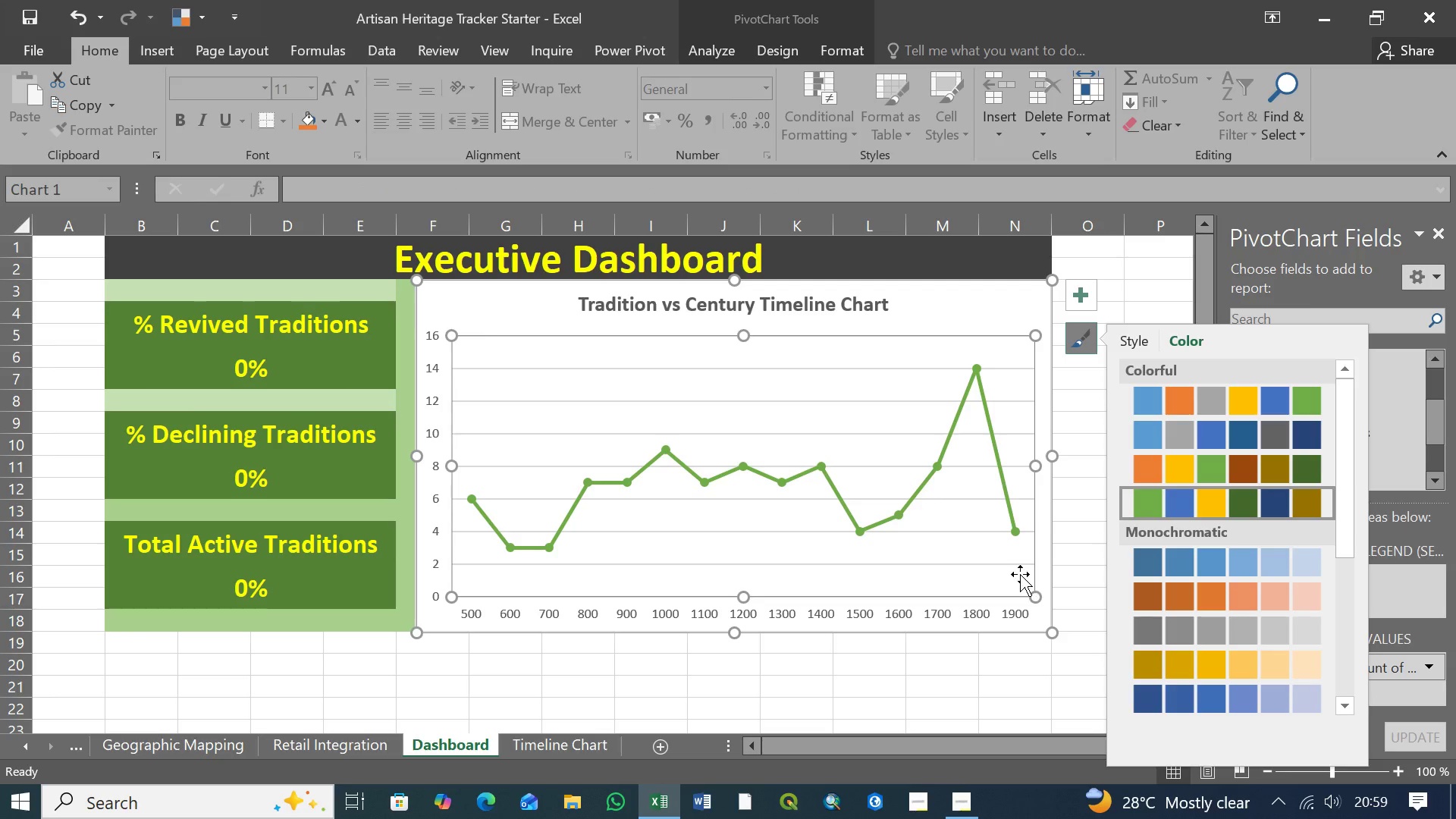 
wait(9.84)
 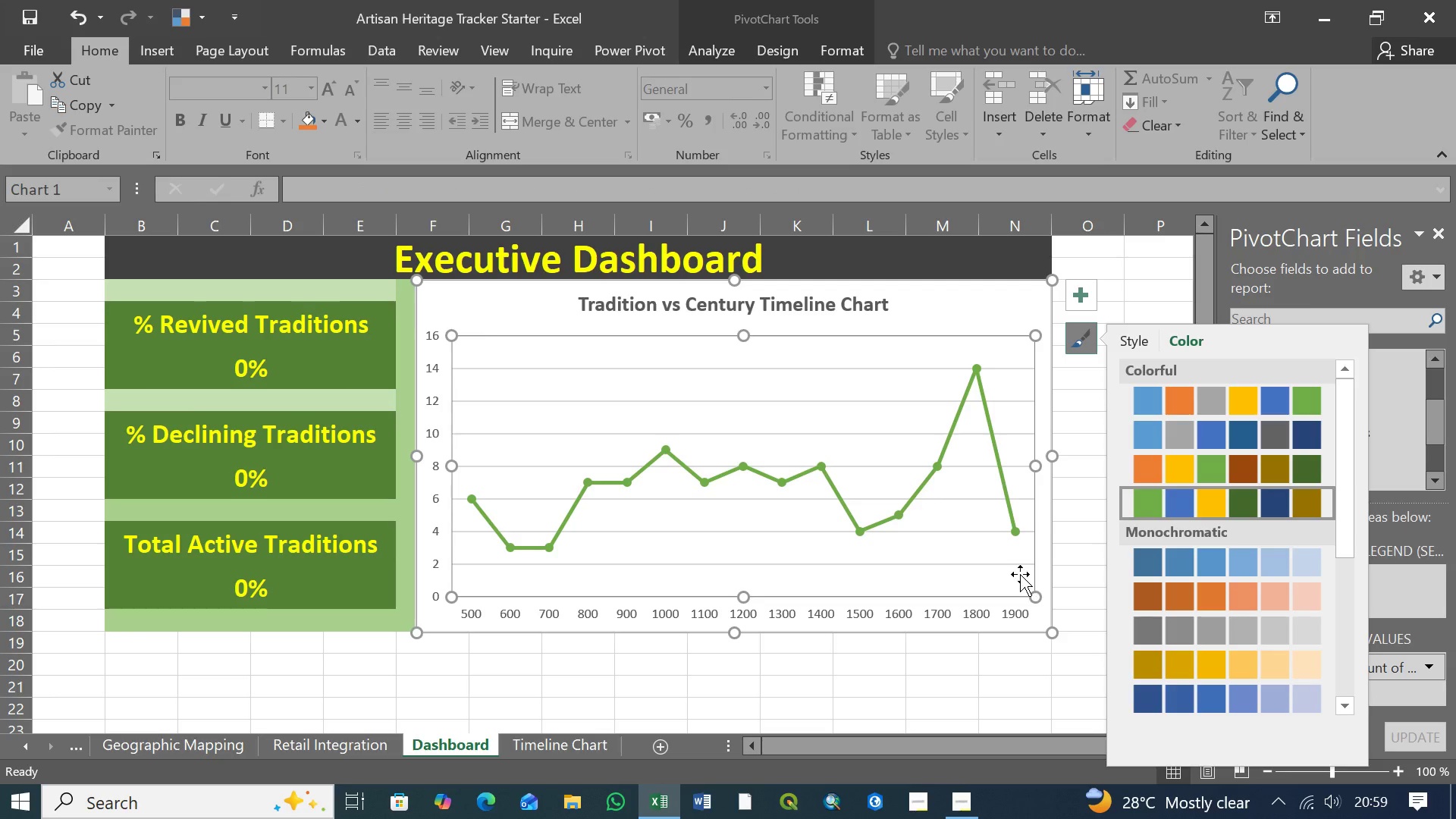 
left_click([548, 548])
 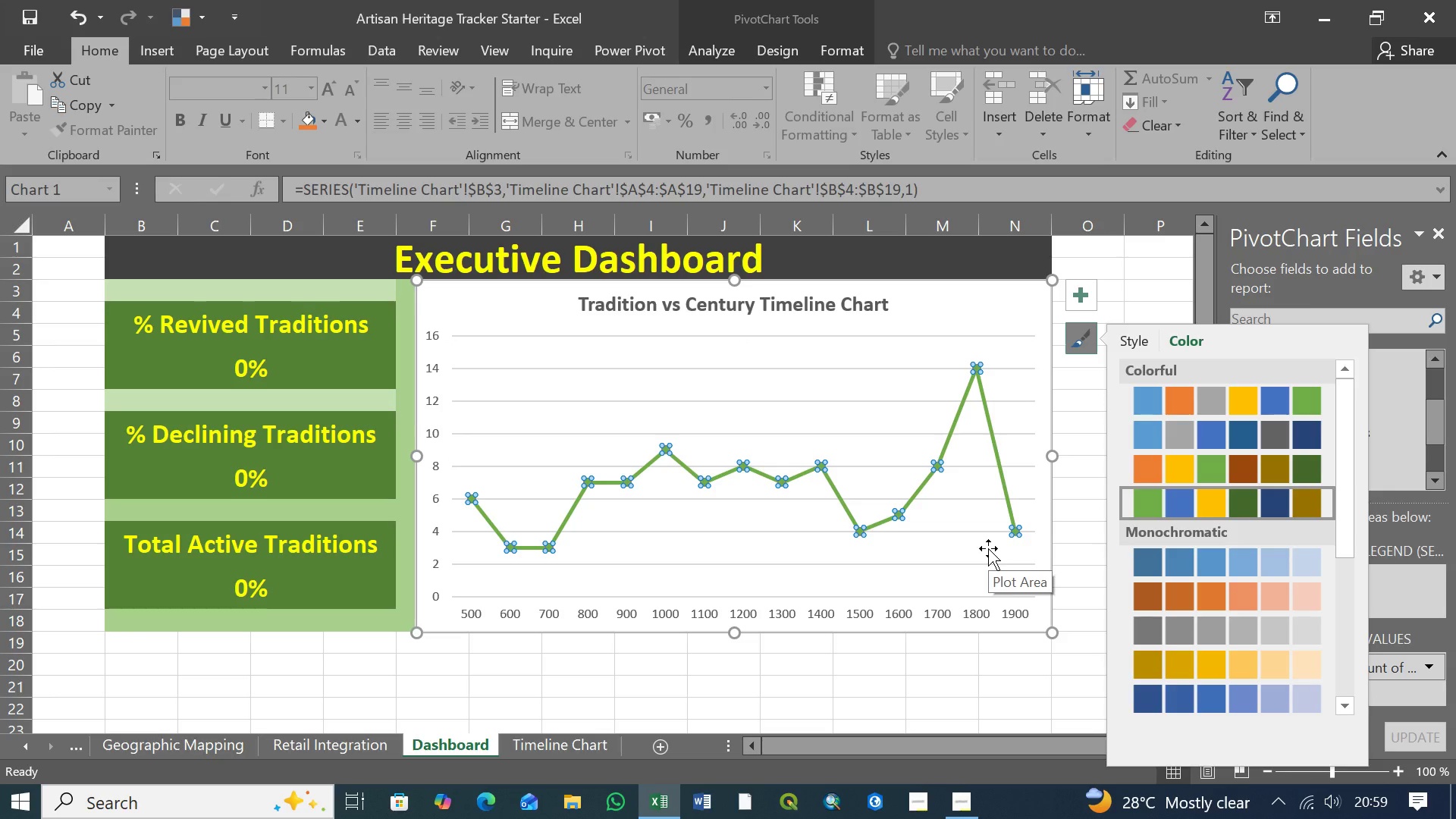 
wait(8.73)
 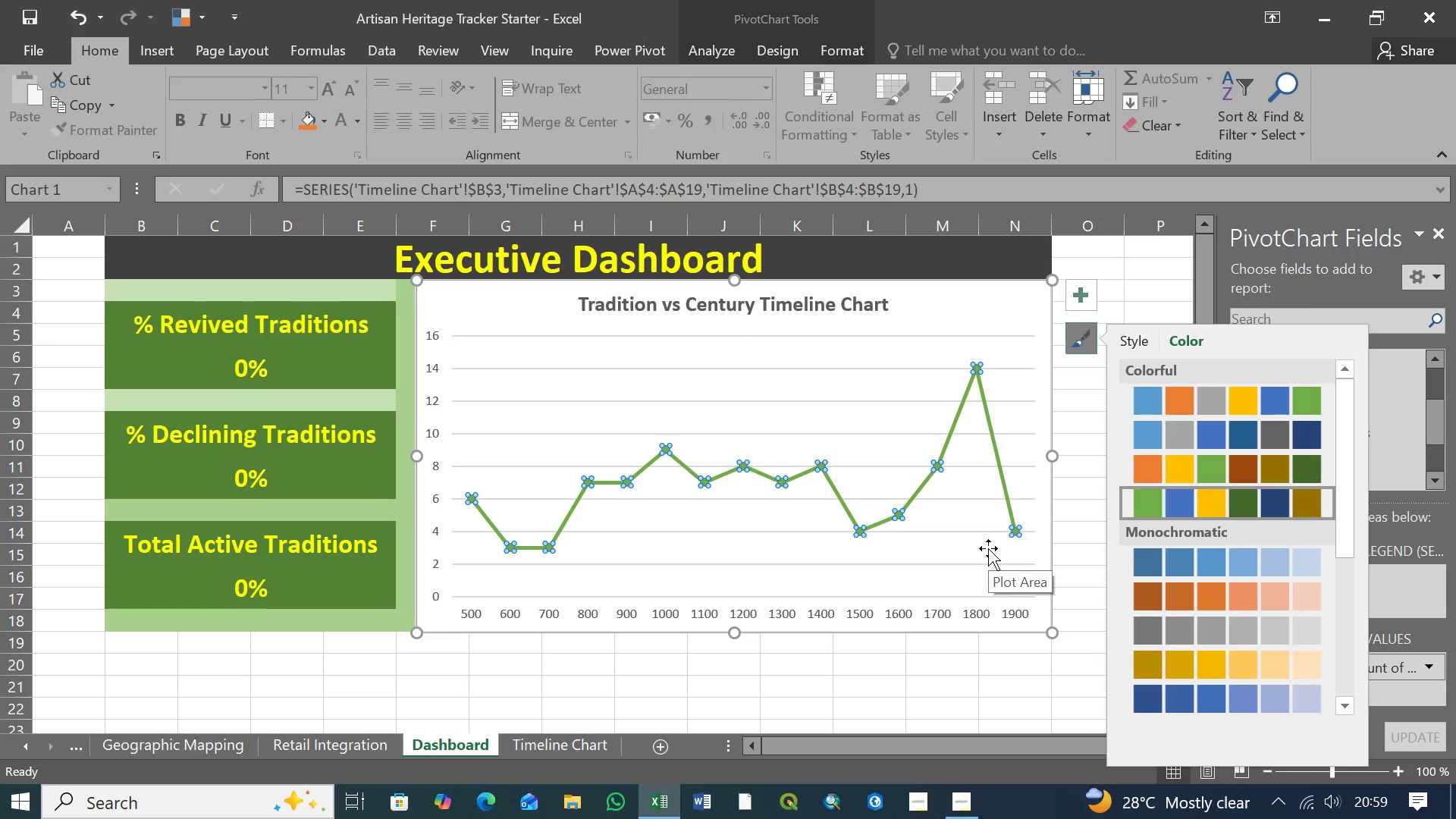 
left_click([1215, 503])
 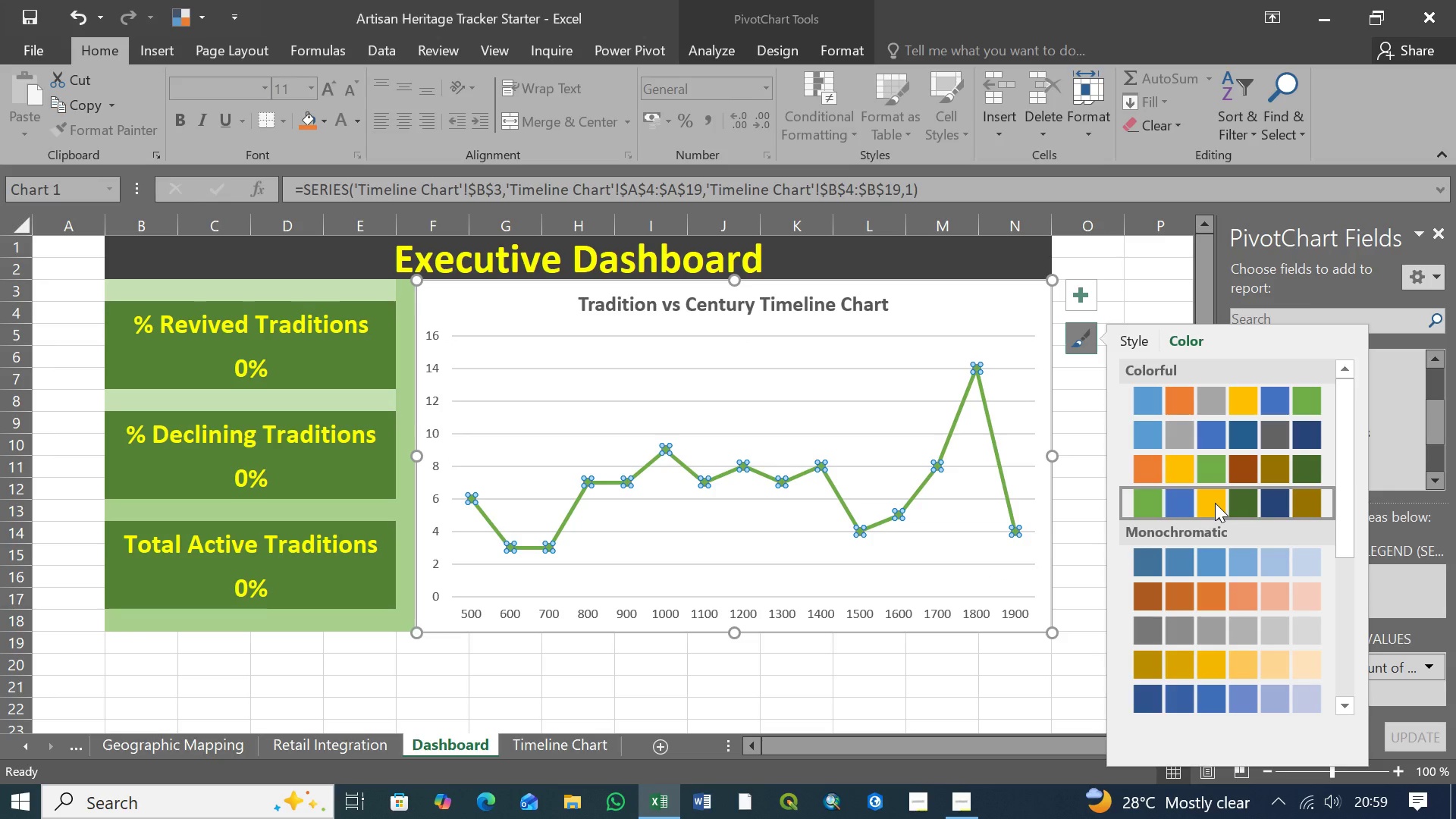 
left_click([1215, 503])
 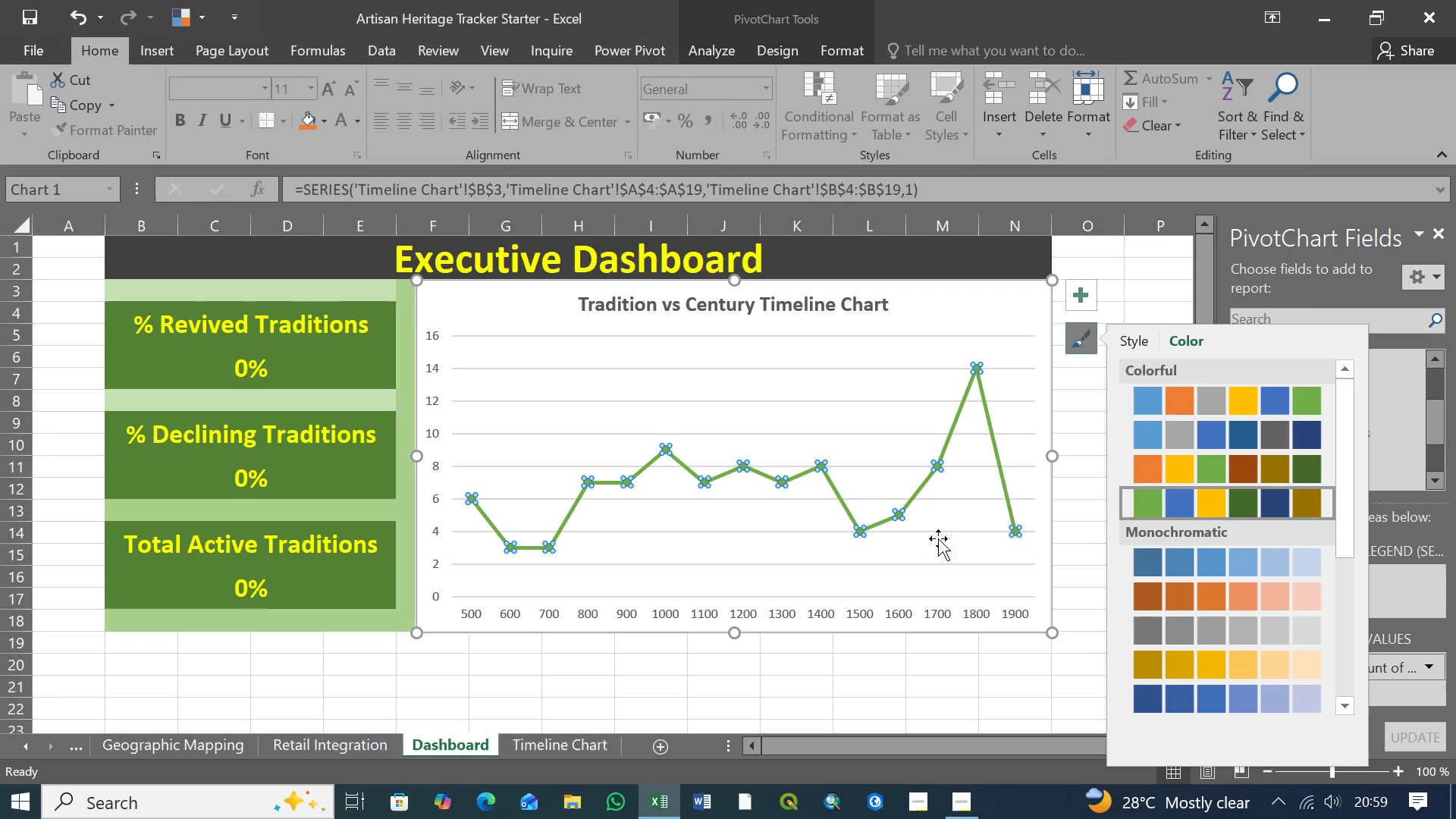 
left_click([936, 523])
 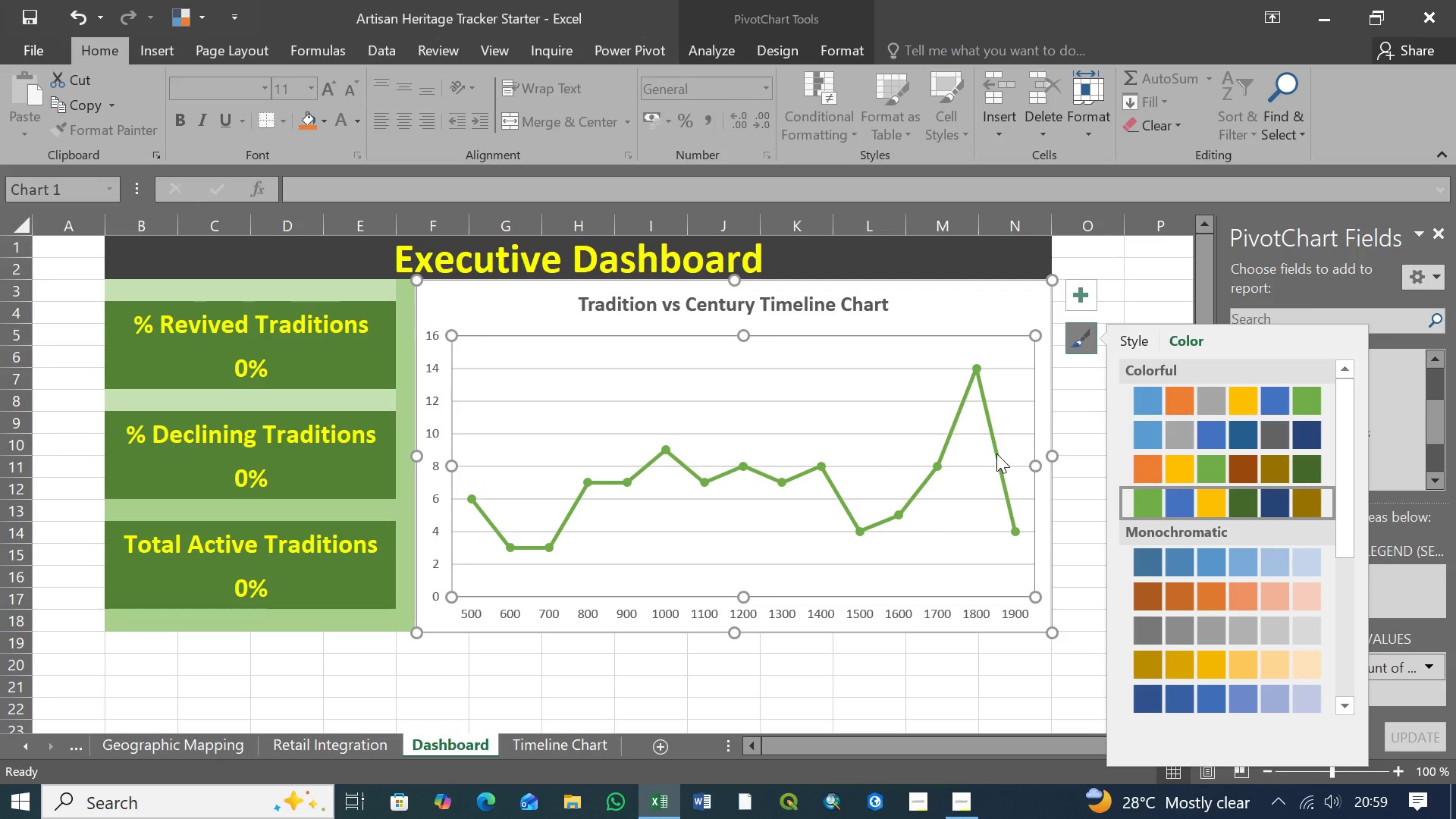 
left_click([996, 453])
 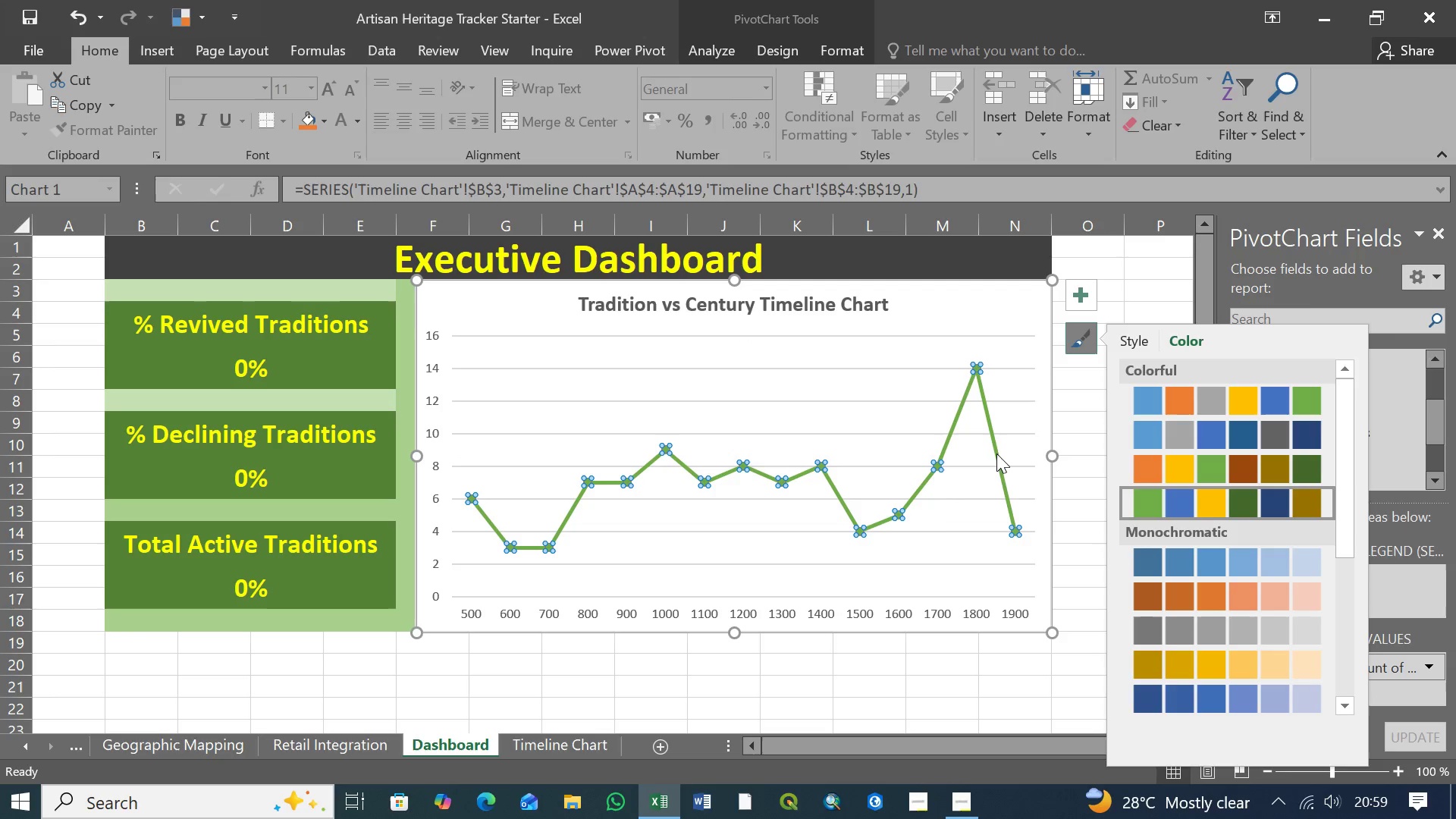 
left_click([996, 453])
 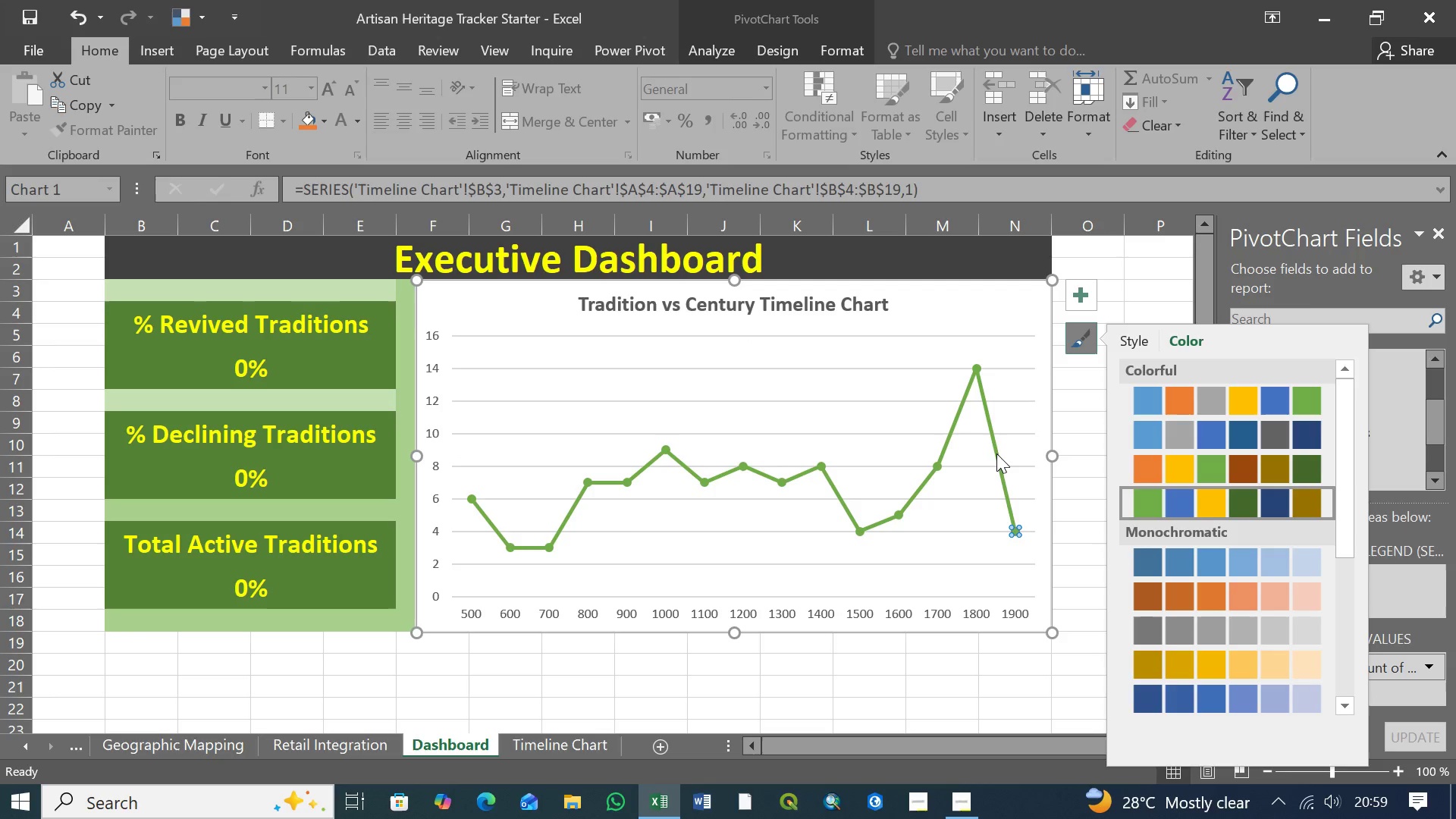 
left_click([996, 453])
 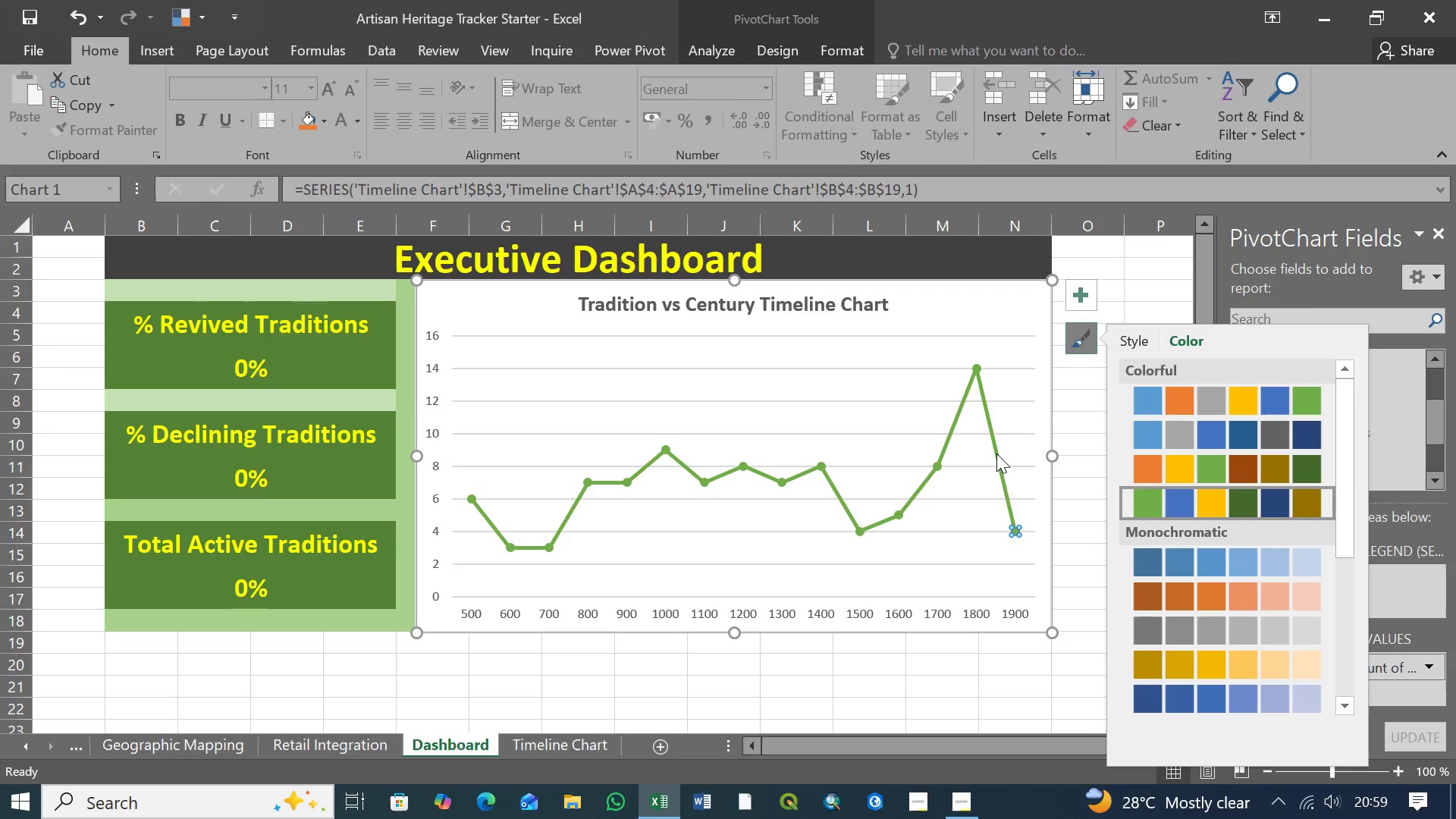 
left_click([996, 453])
 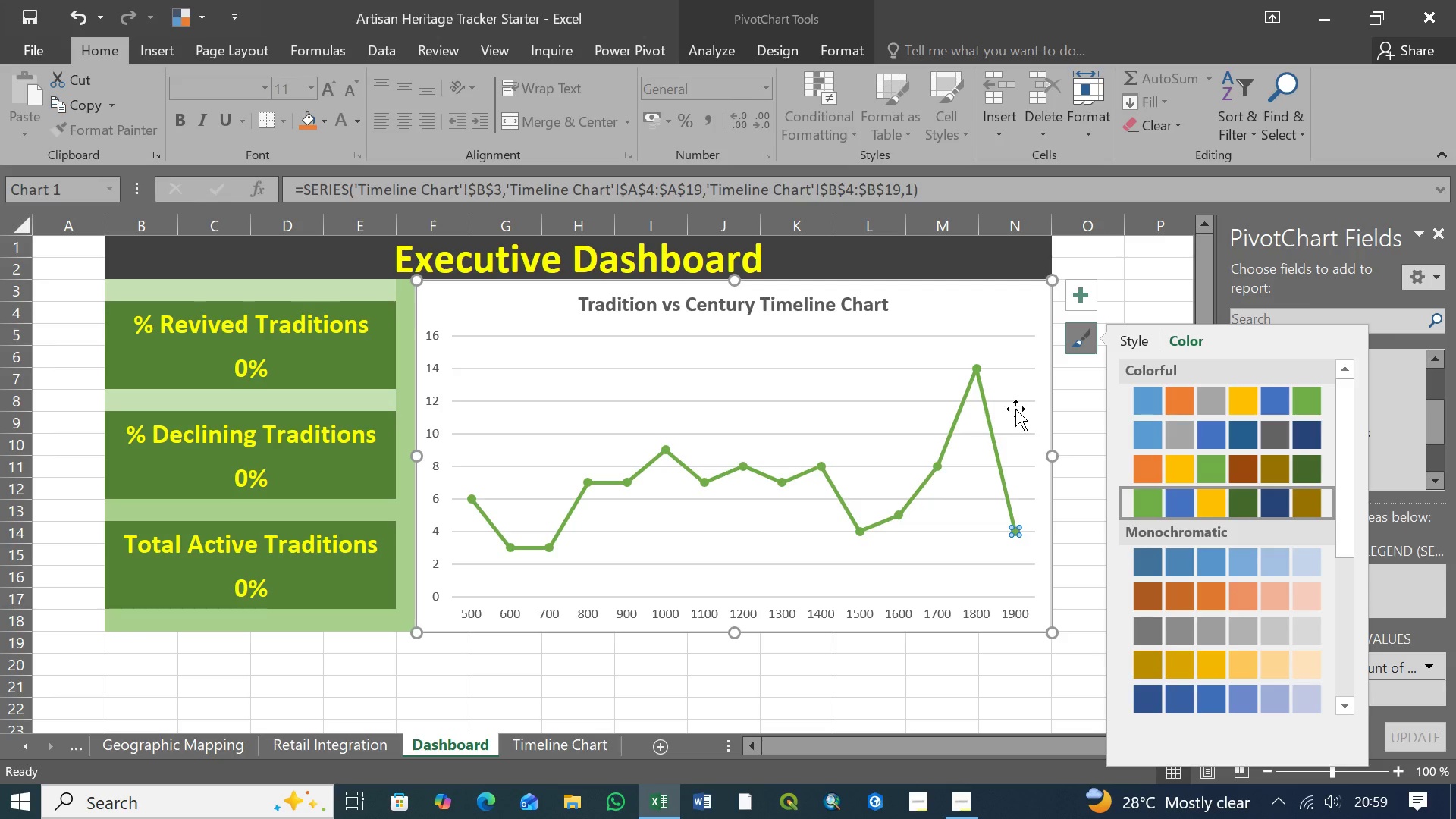 
left_click([1016, 413])
 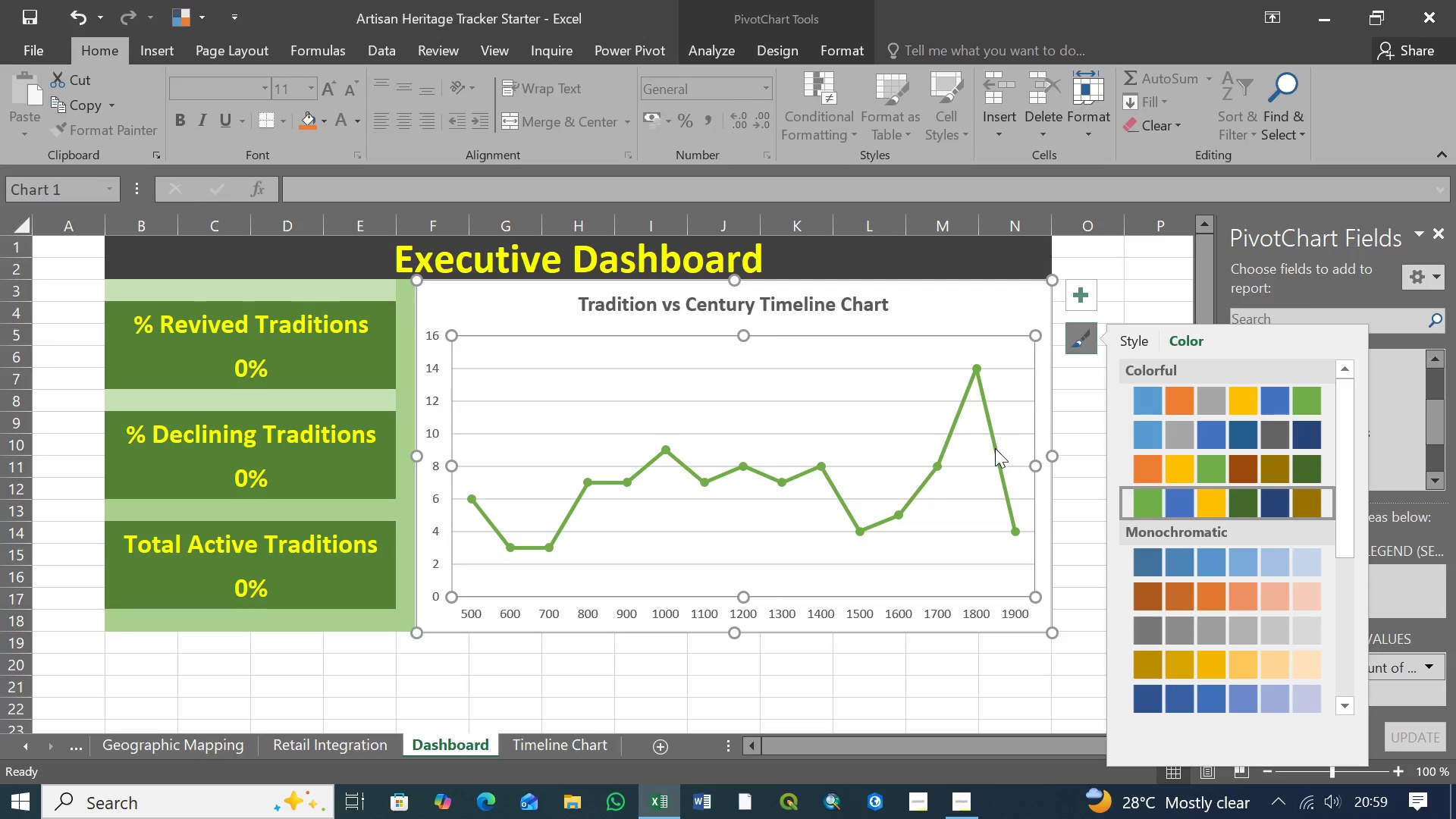 
left_click([995, 448])
 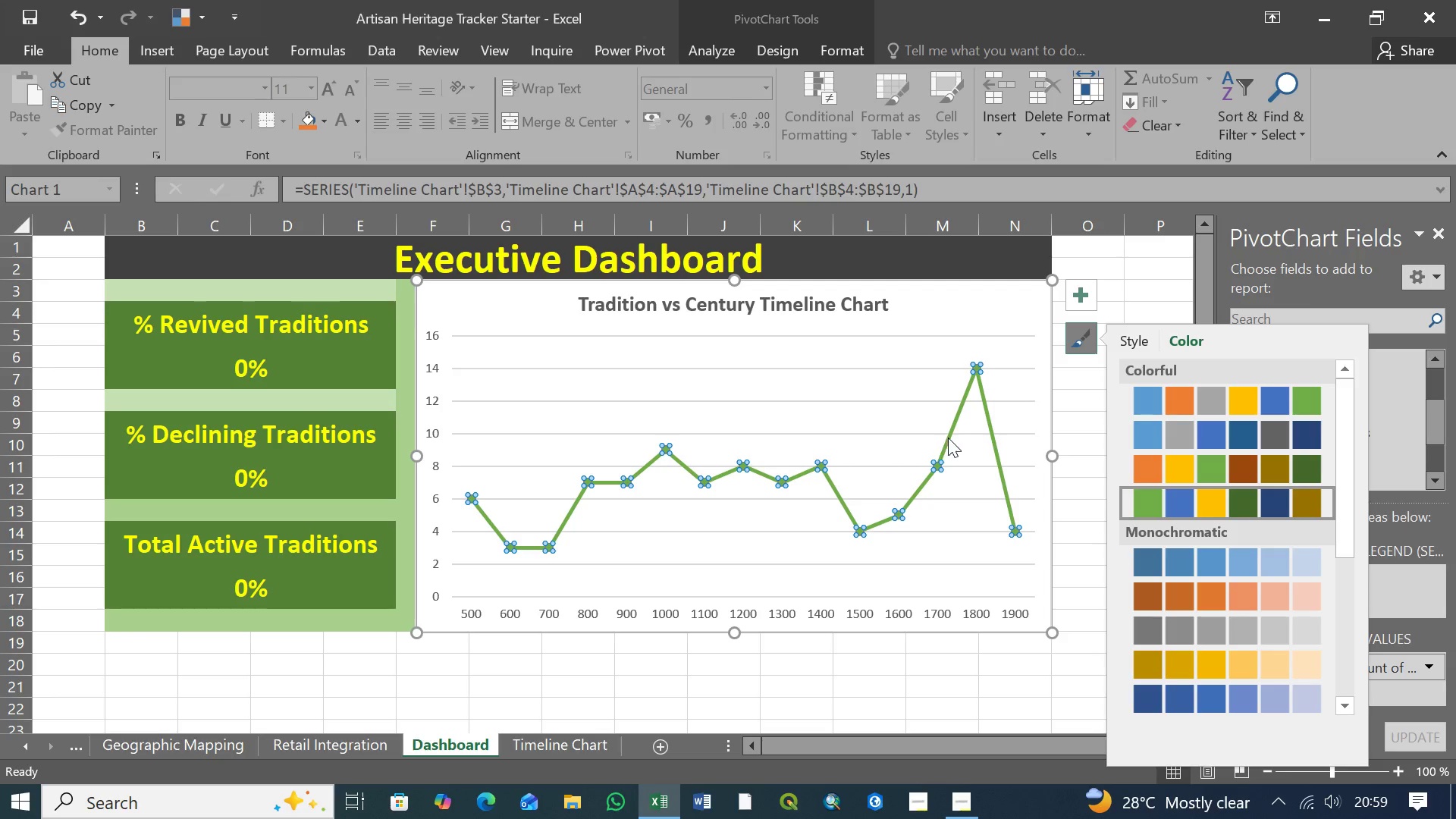 
left_click([949, 438])
 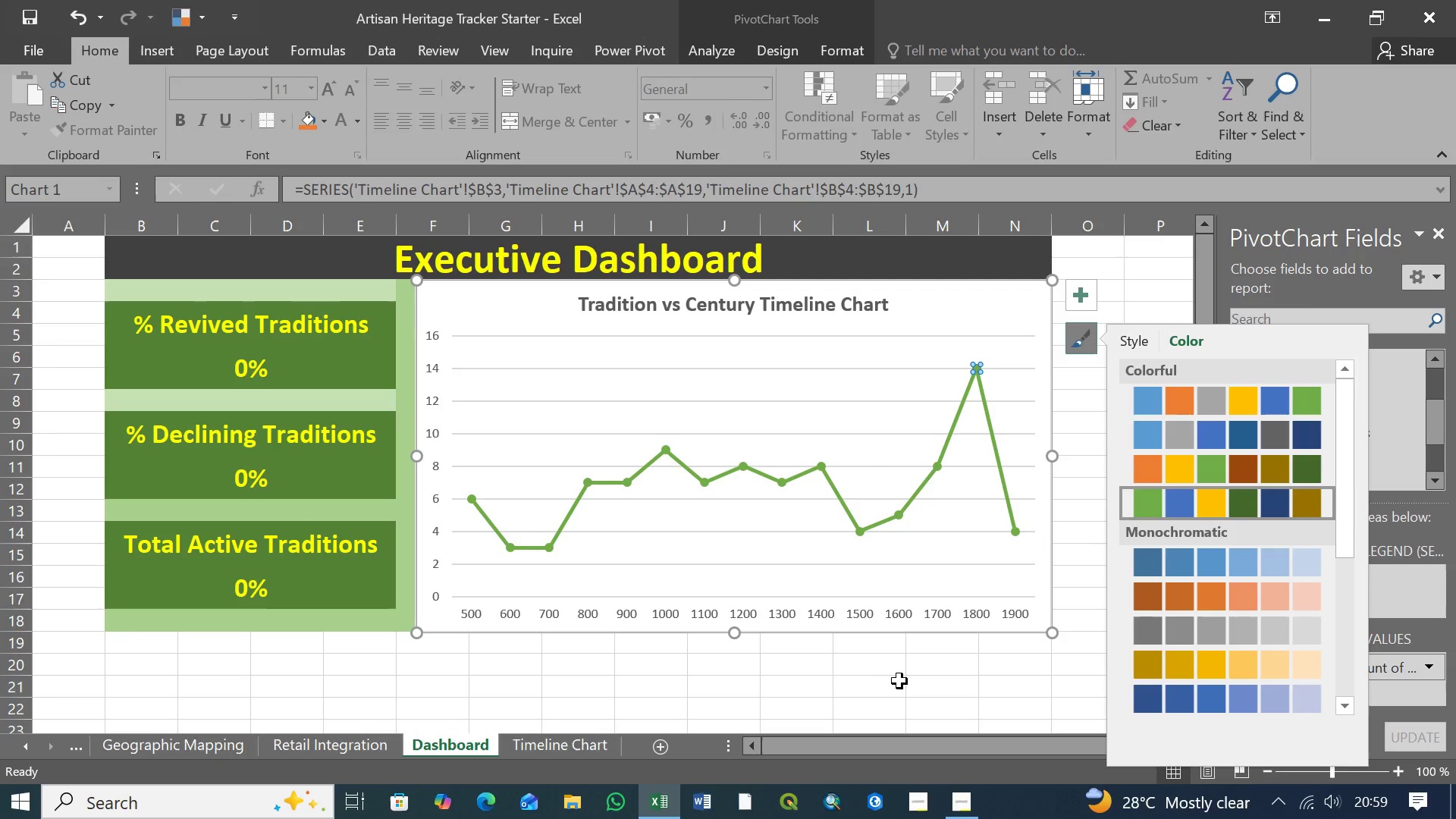 
left_click([900, 681])
 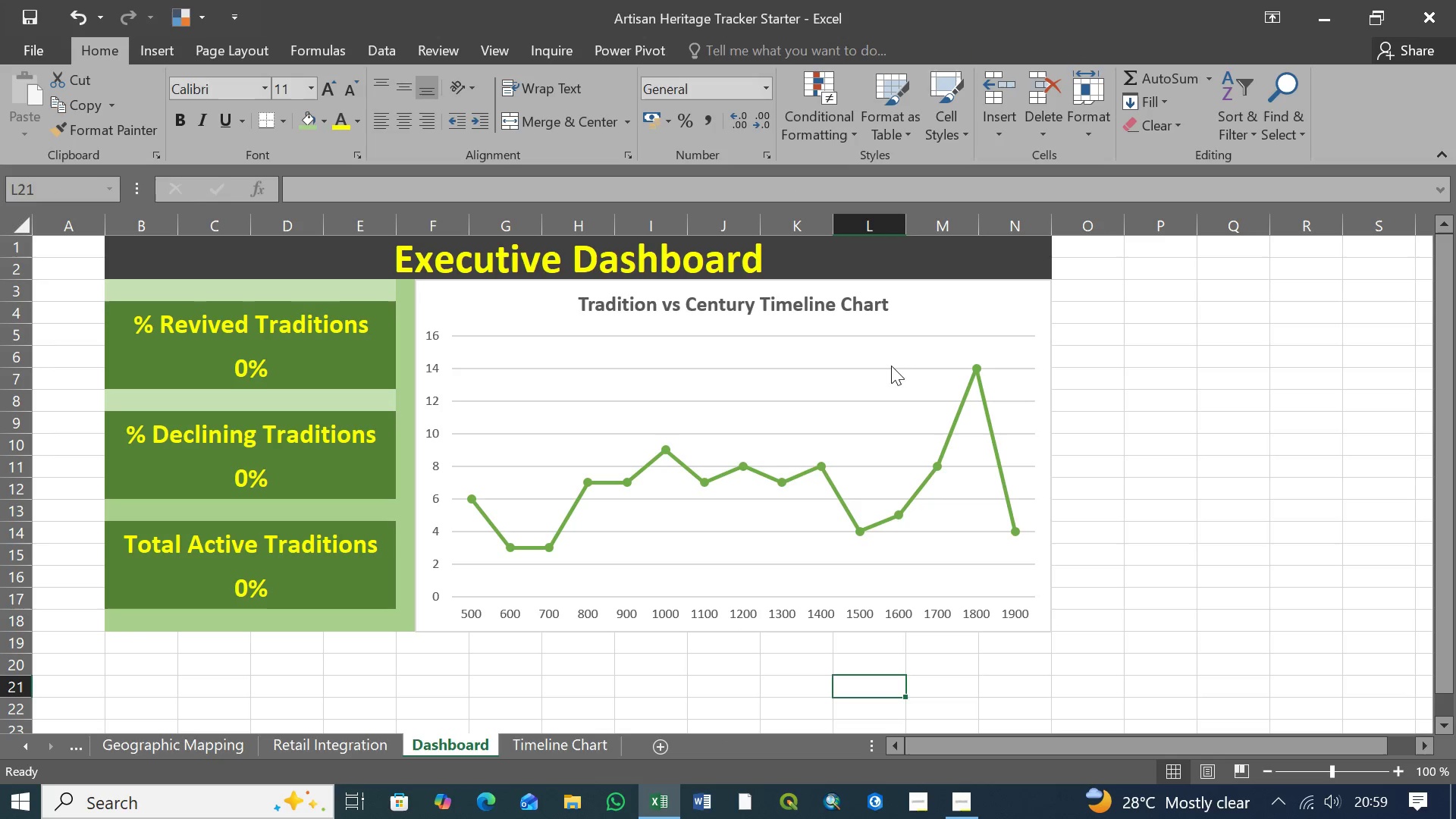 
left_click([969, 310])
 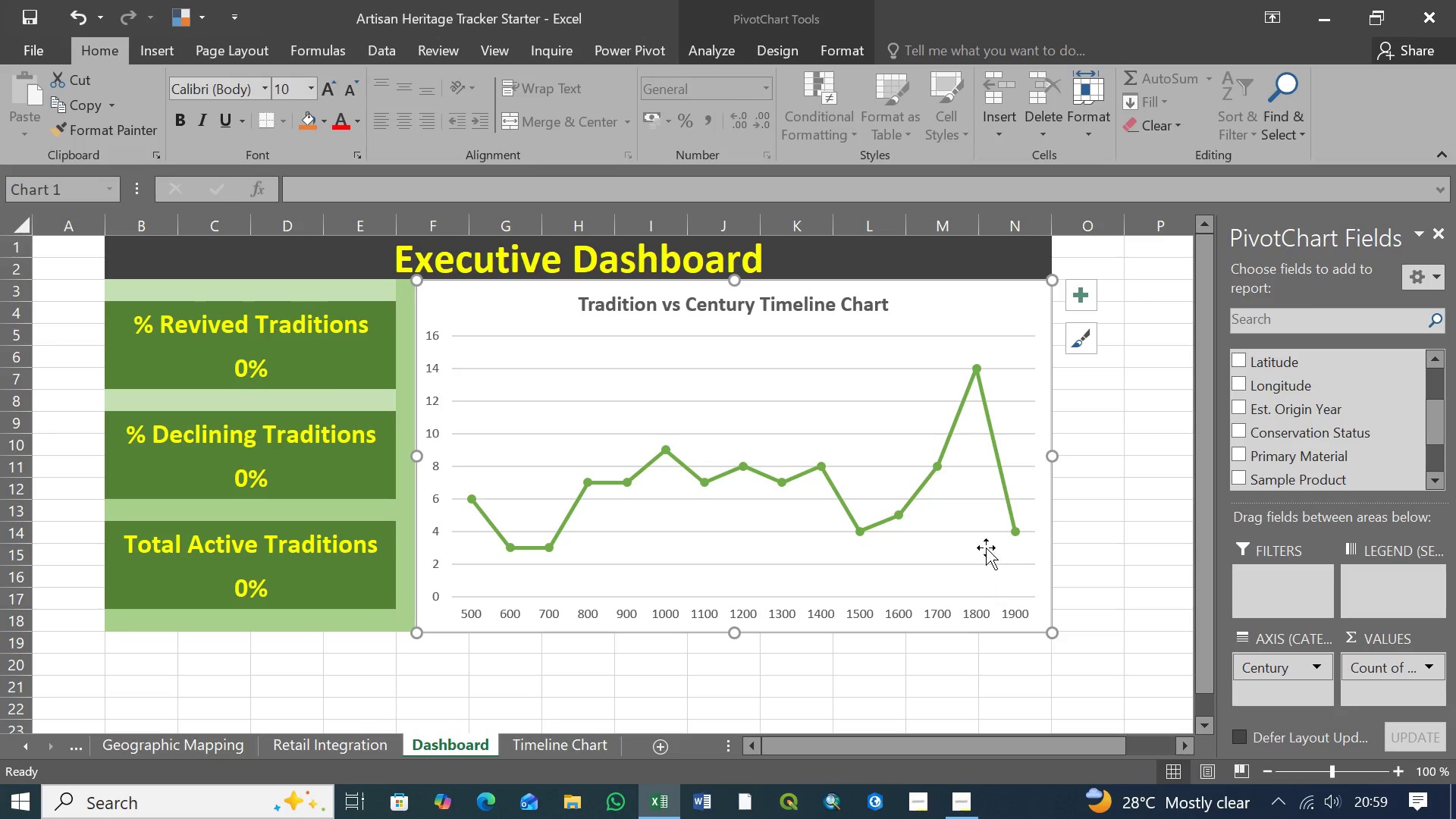 
left_click([1016, 529])
 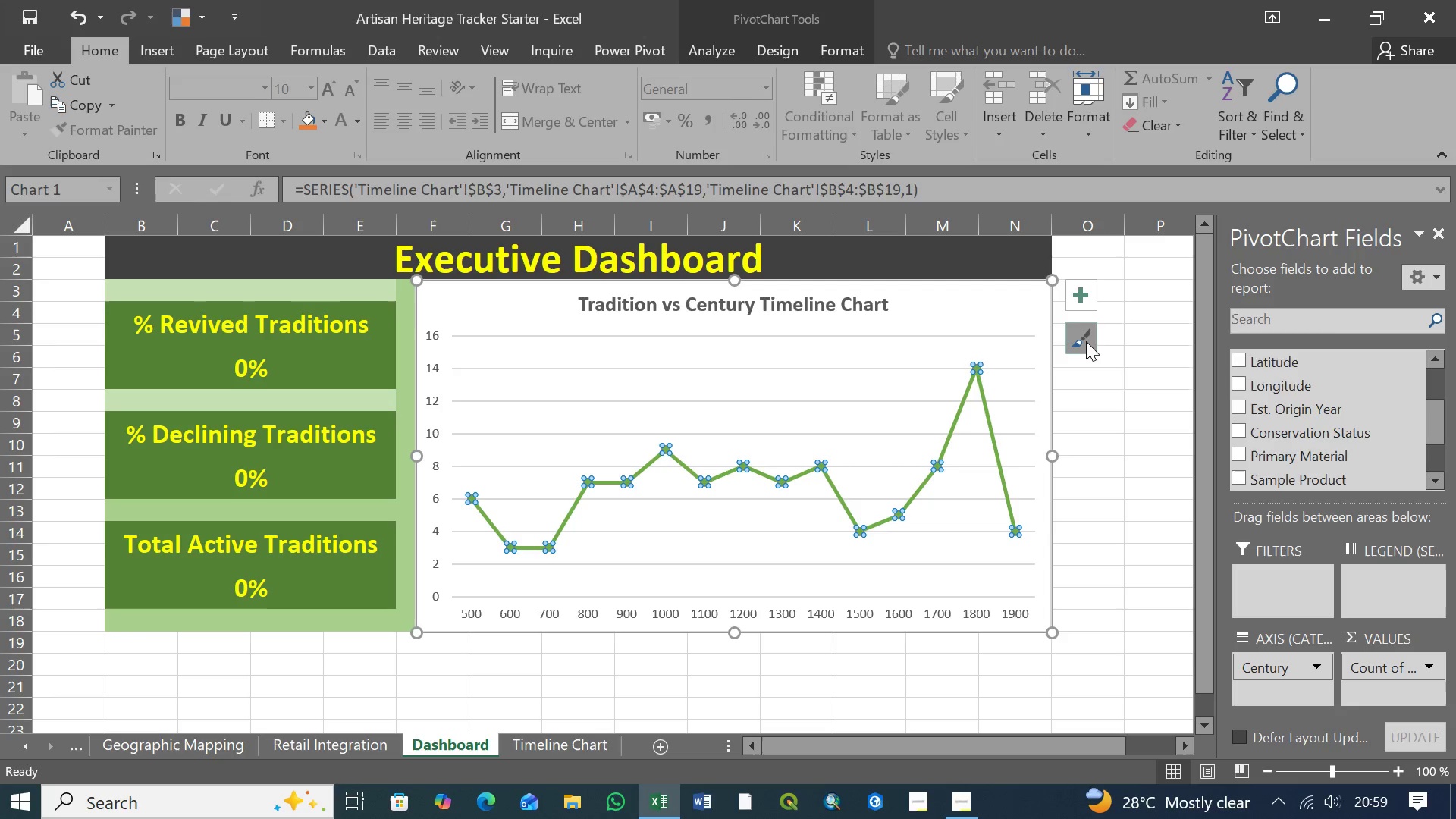 
left_click([1086, 341])
 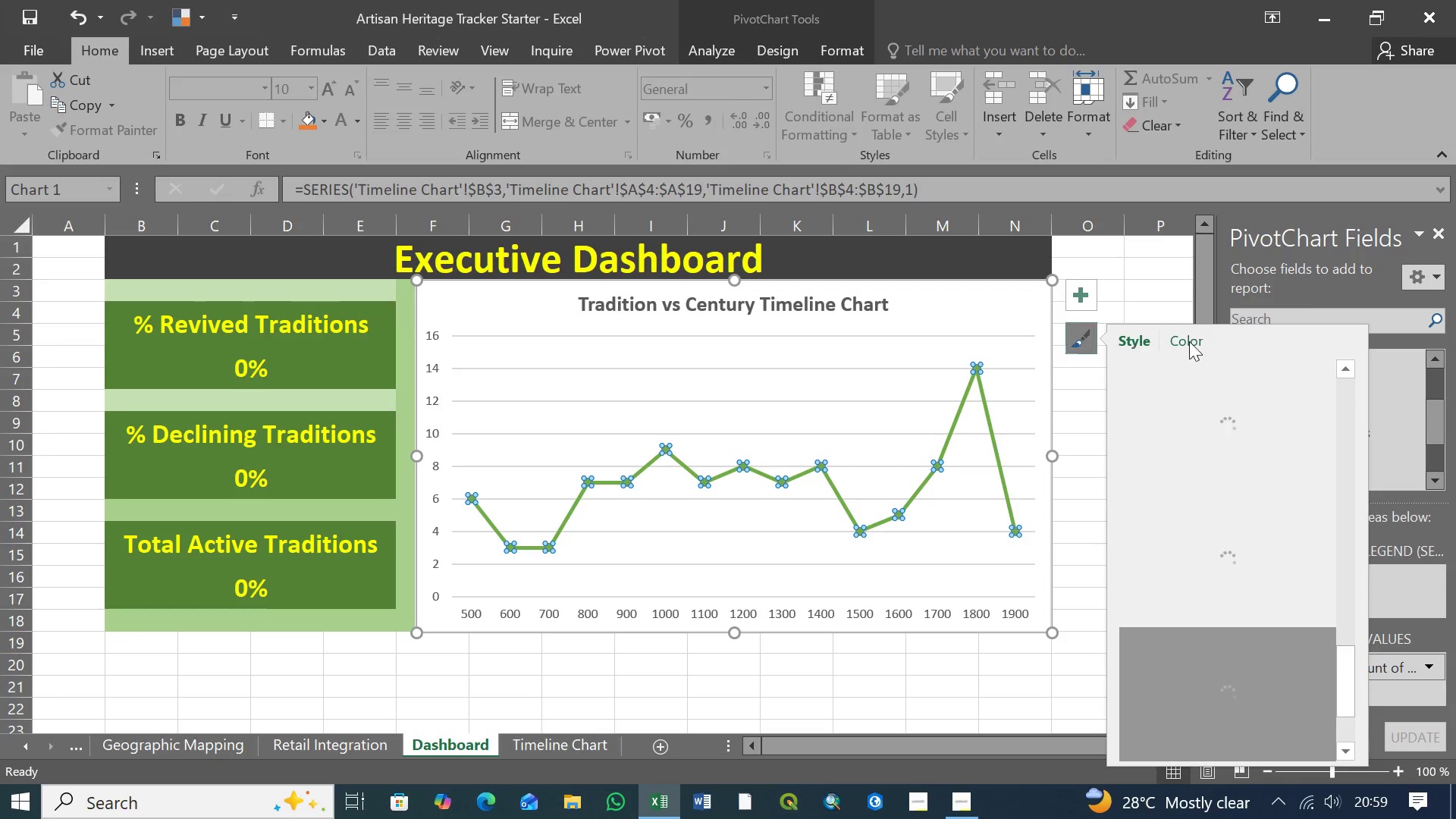 
left_click([1193, 341])
 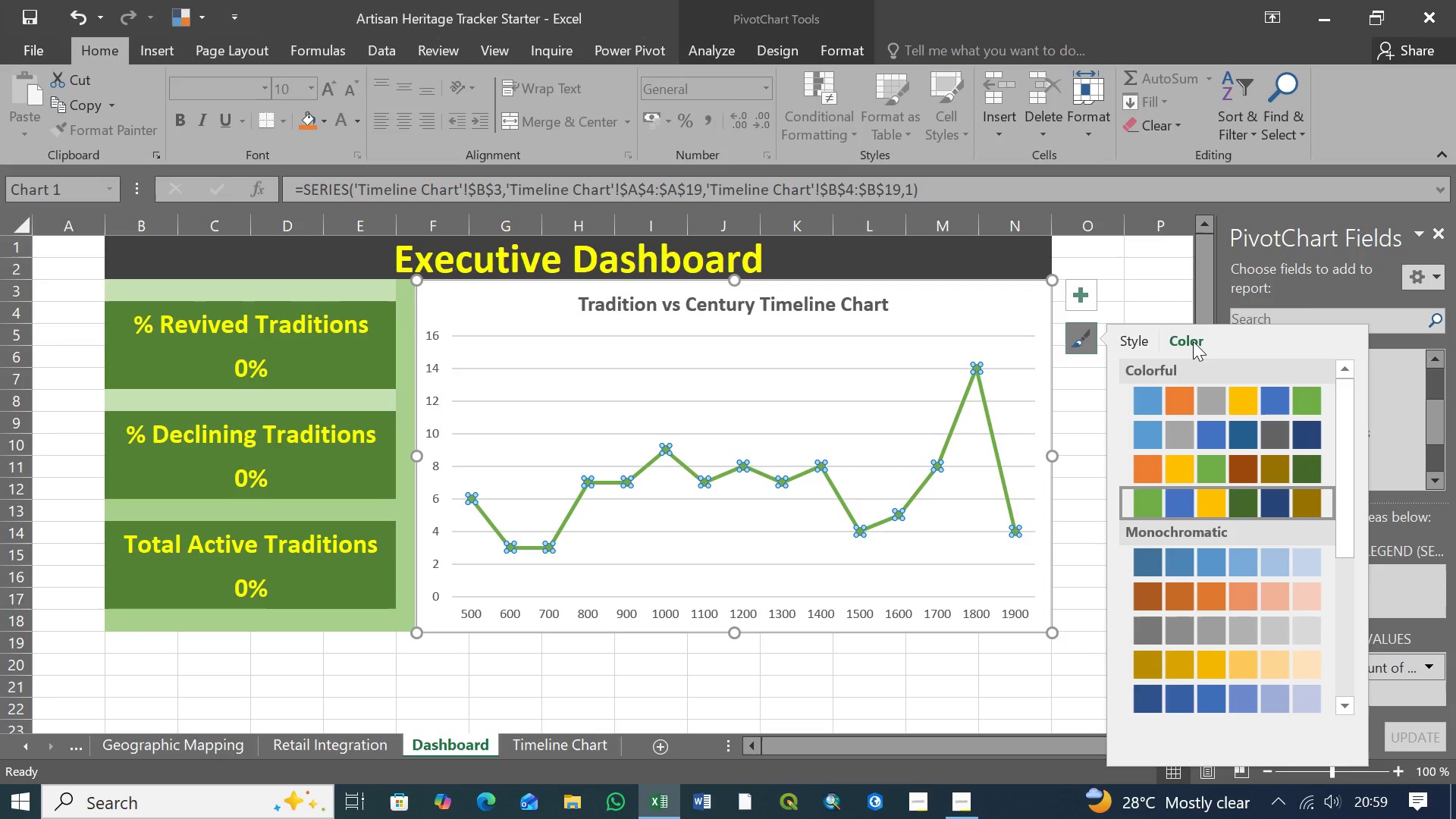 
wait(5.01)
 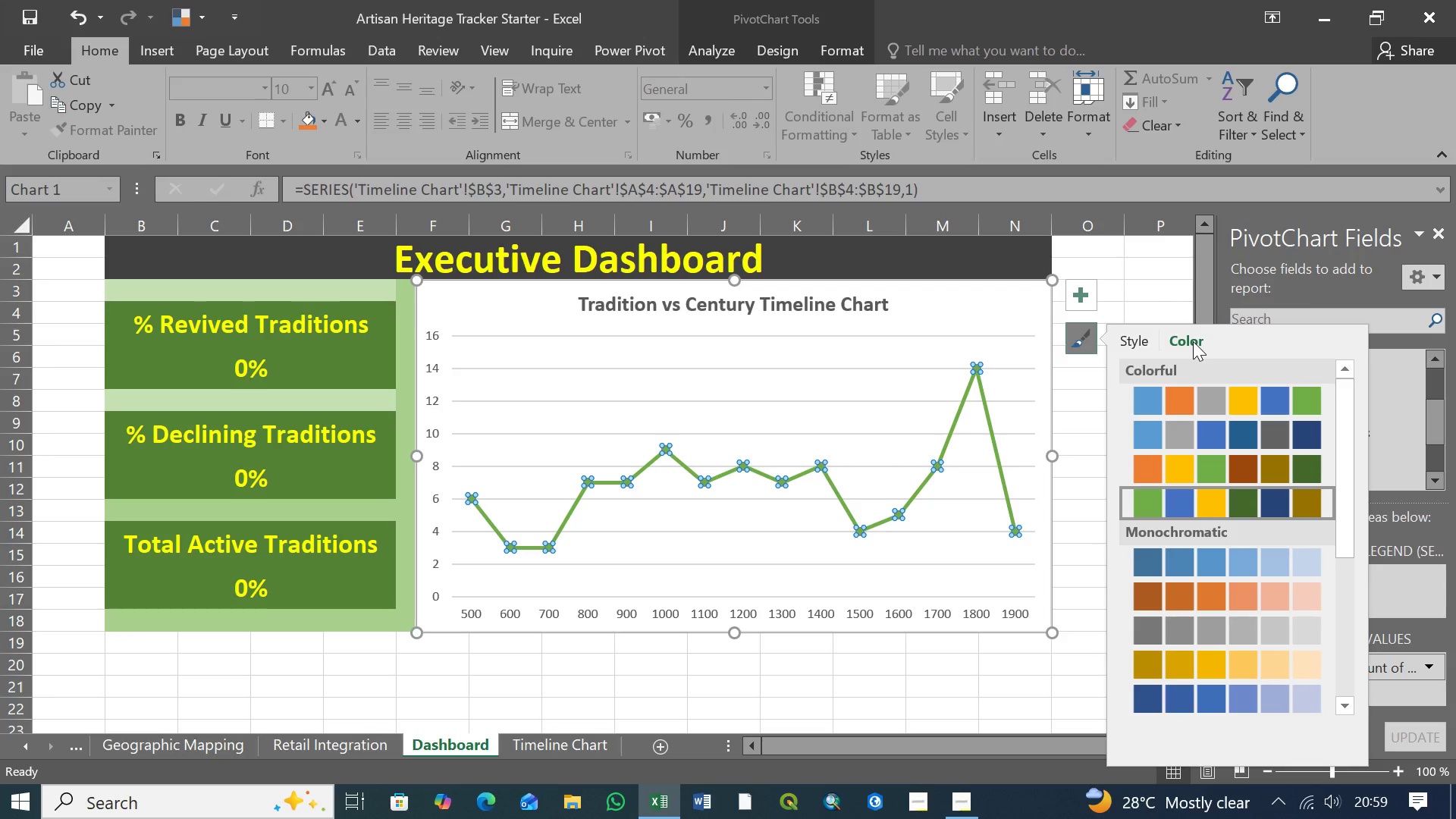 
mouse_move([1219, 394])
 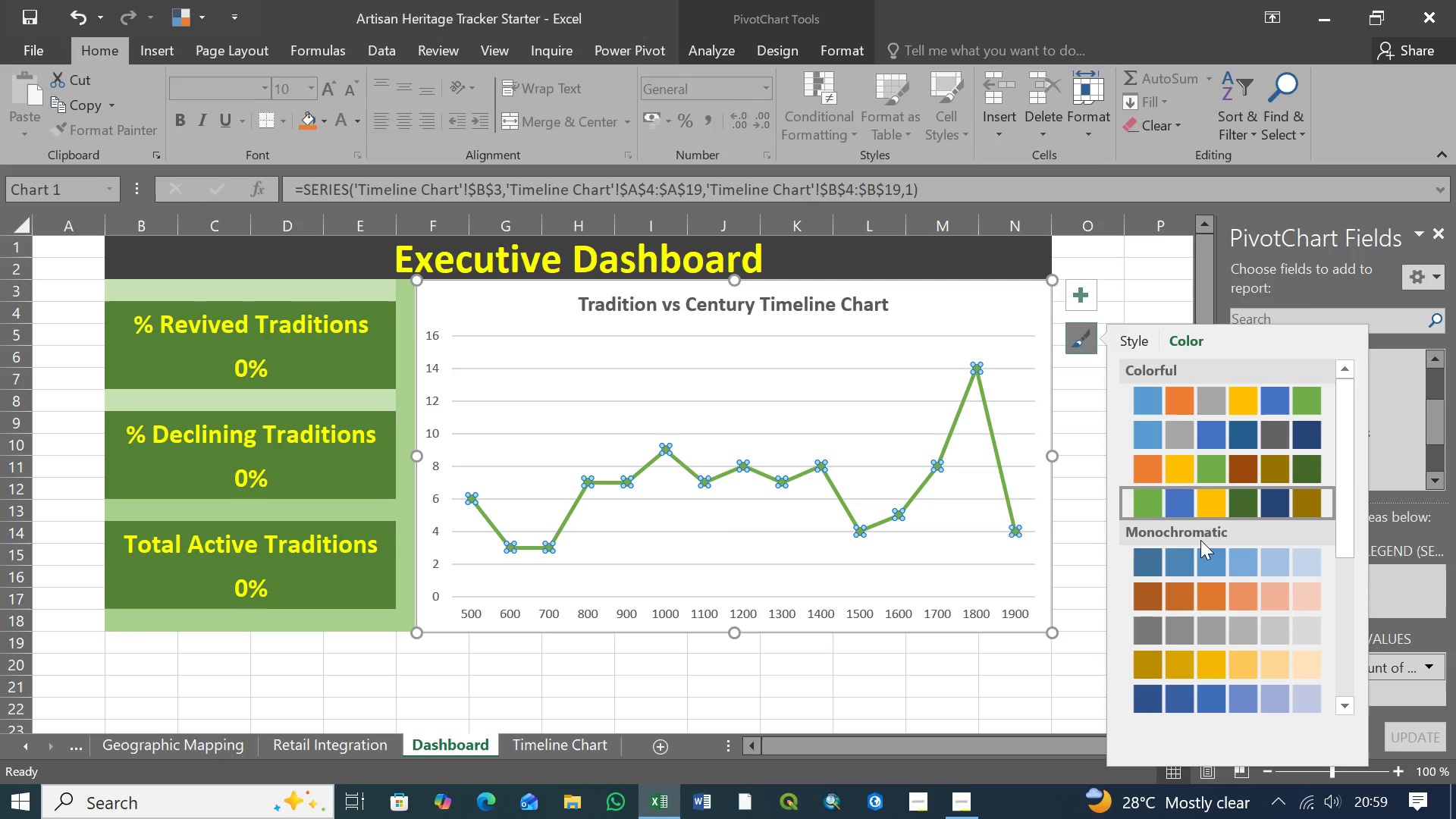 
wait(15.45)
 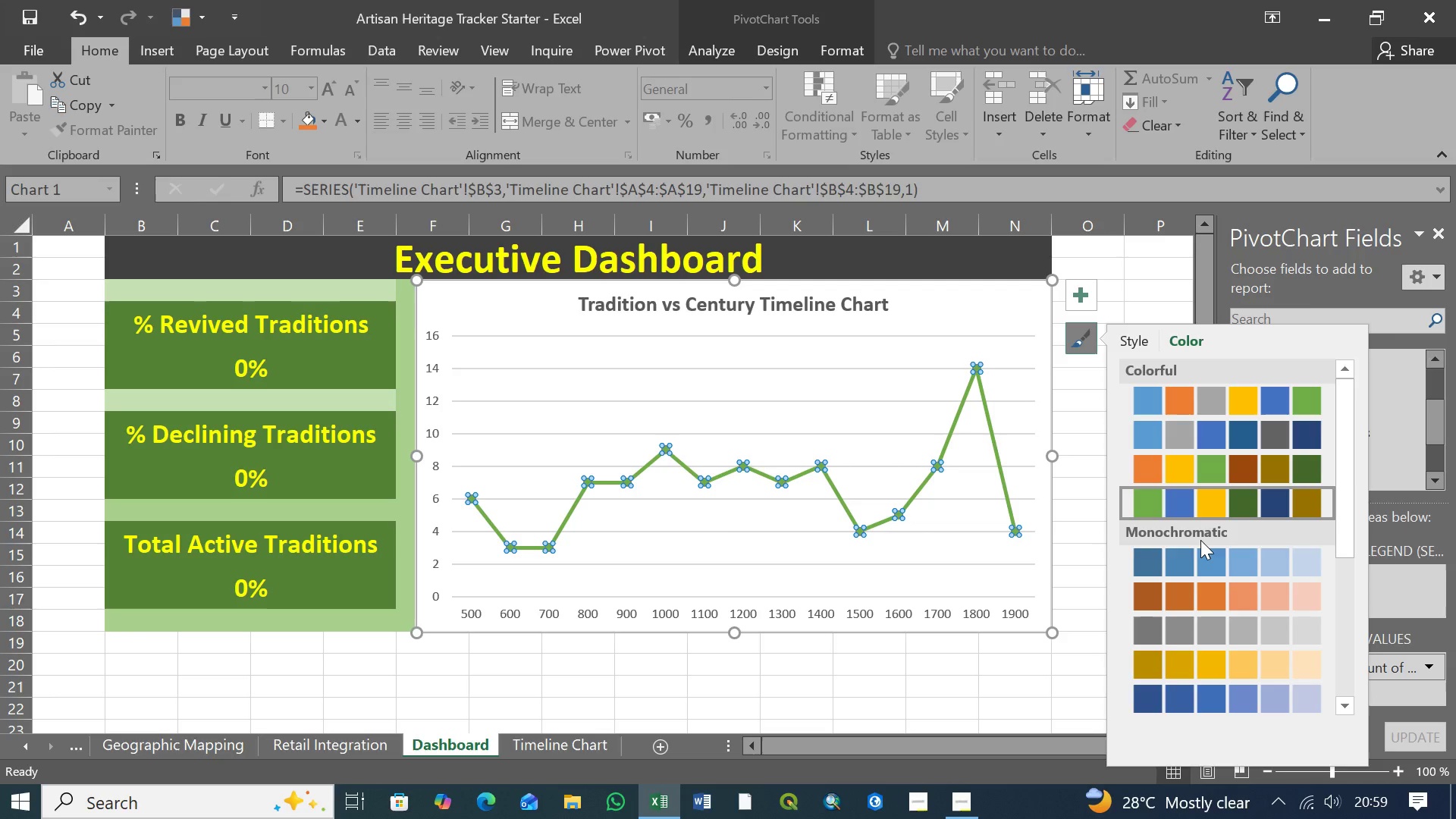 
left_click([1023, 673])
 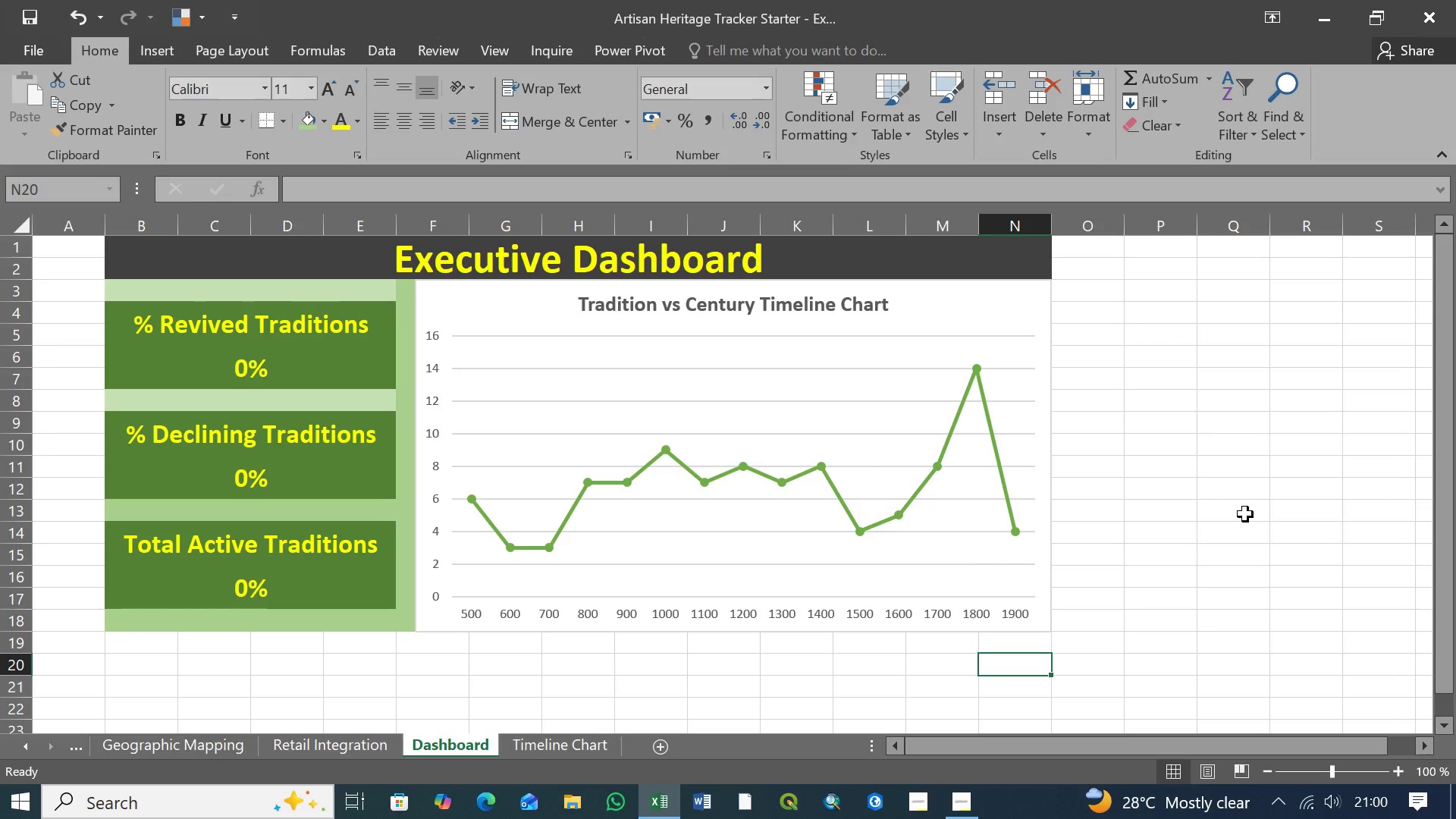 
wait(7.33)
 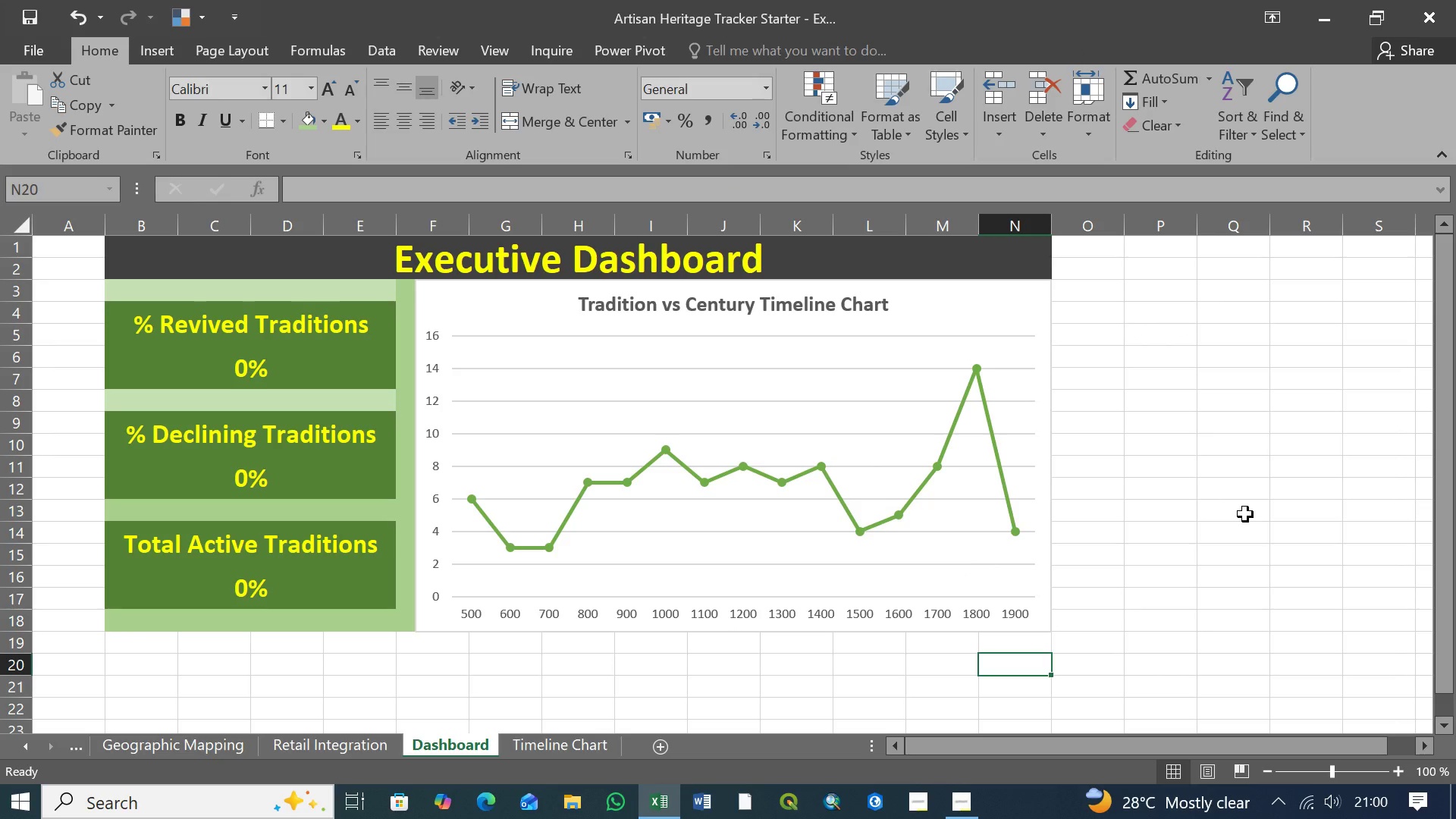 
key(Control+A)
 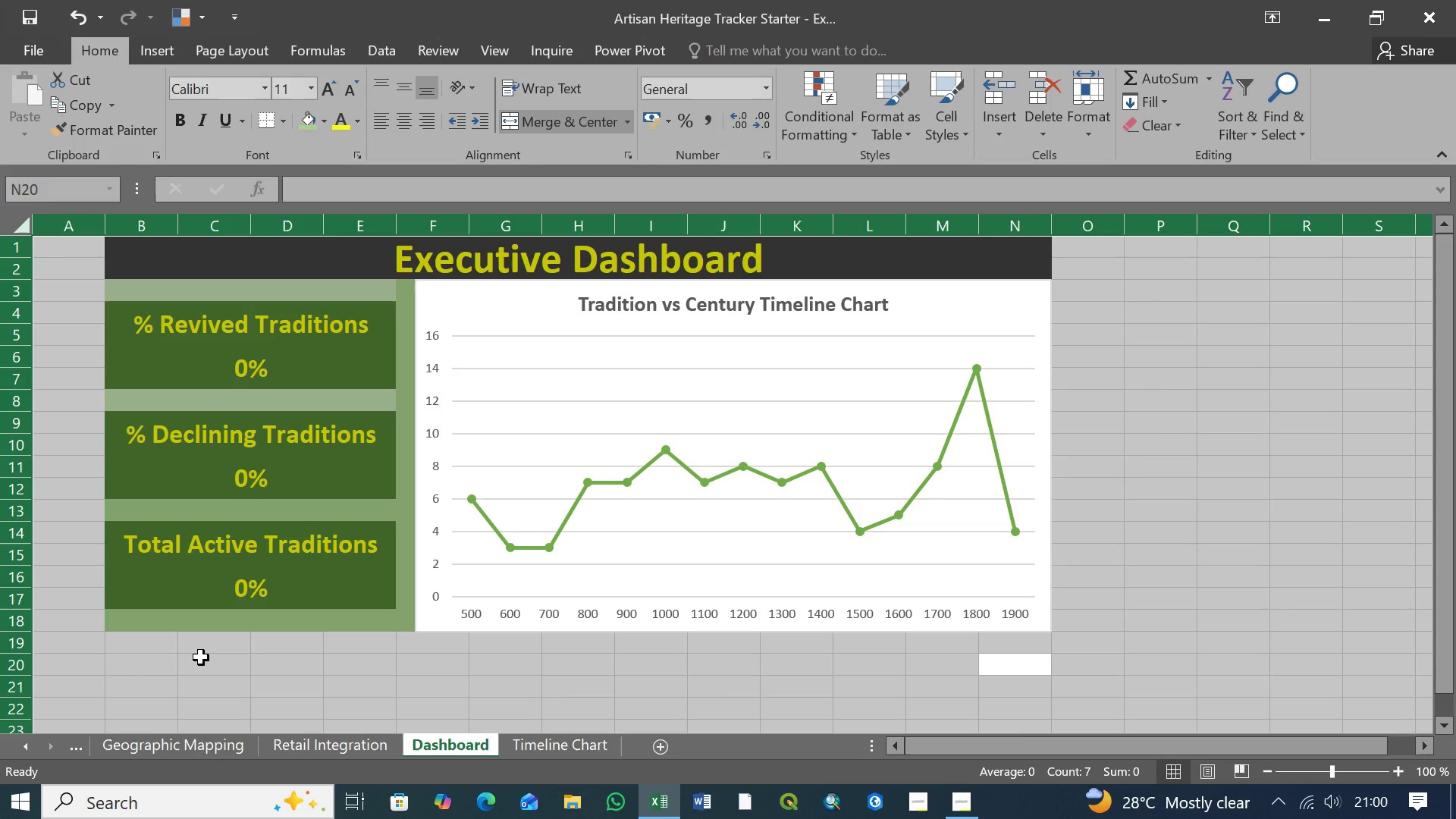 
left_click([146, 649])
 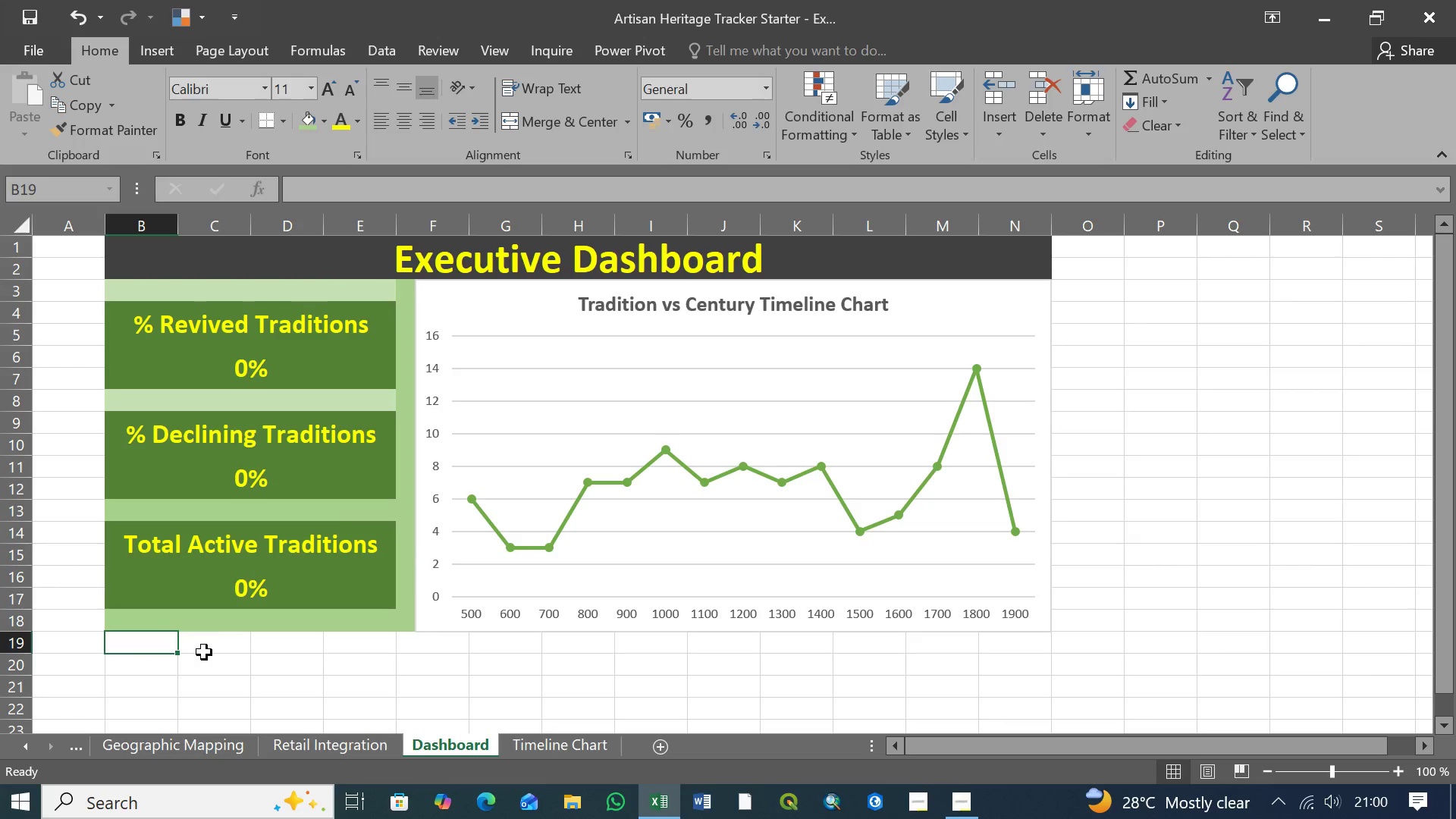 
key(Control+S)
 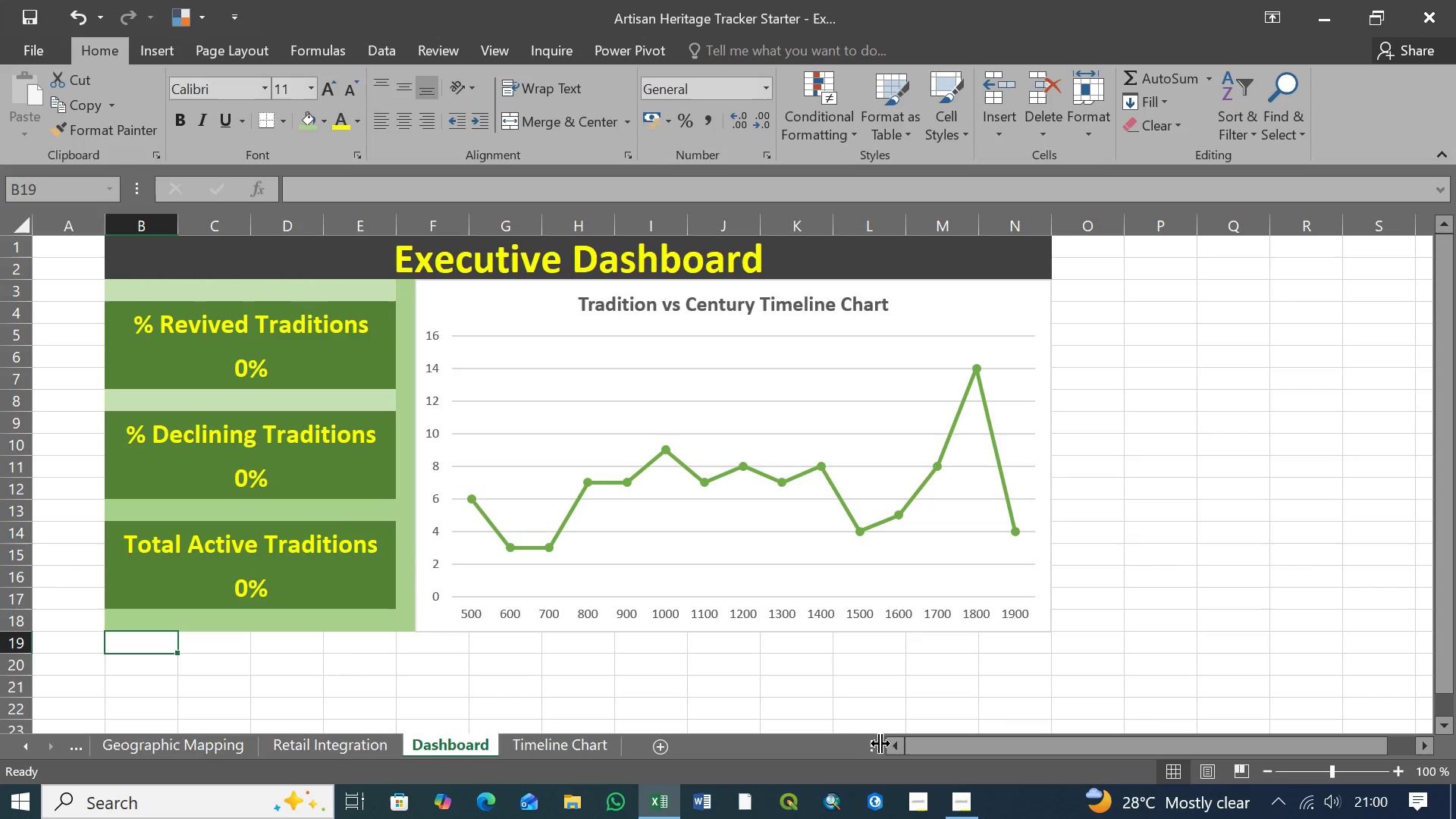 
scroll: coordinate [823, 692], scroll_direction: down, amount: 1.0
 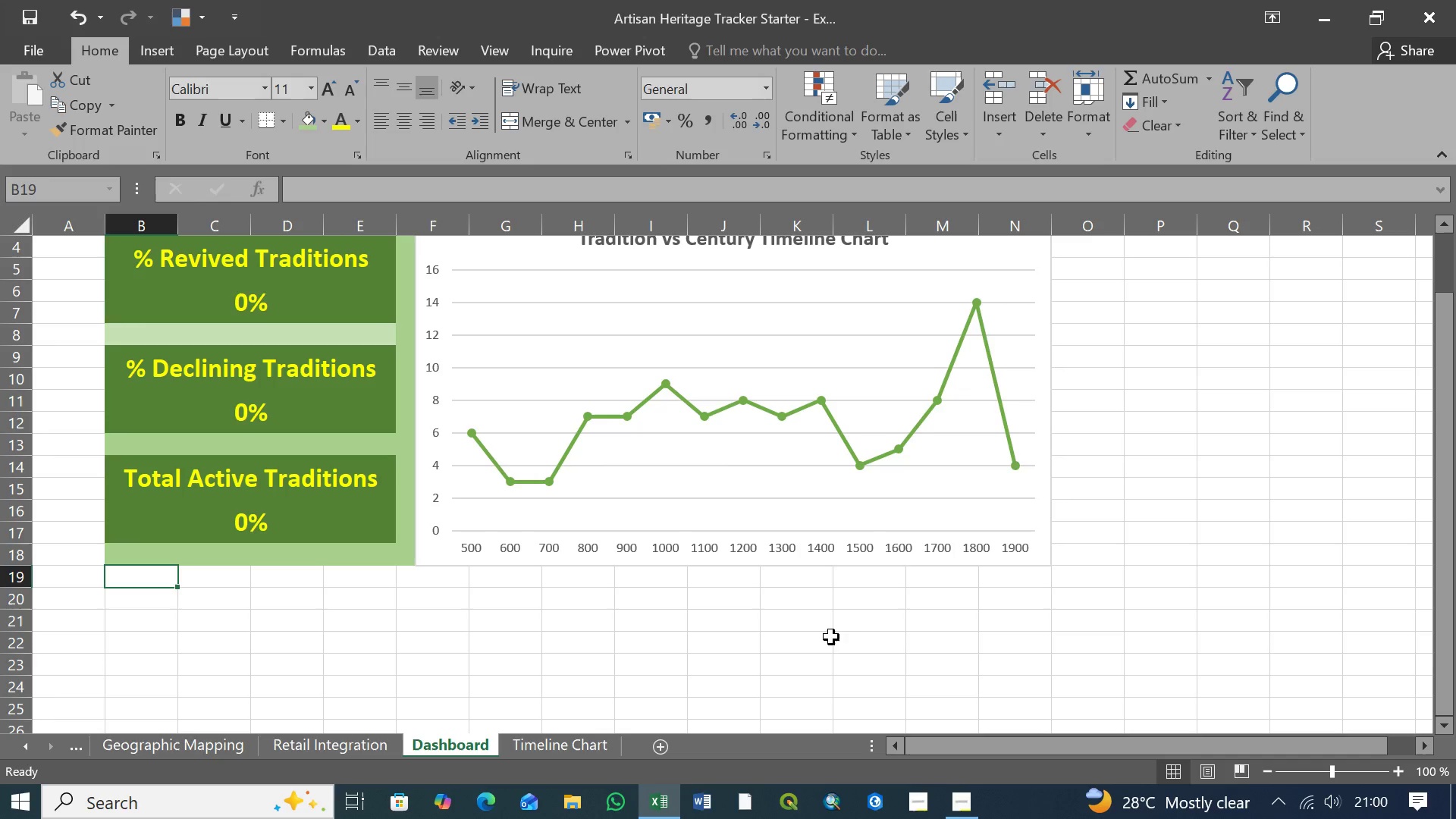 
scroll: coordinate [832, 637], scroll_direction: up, amount: 23.0
 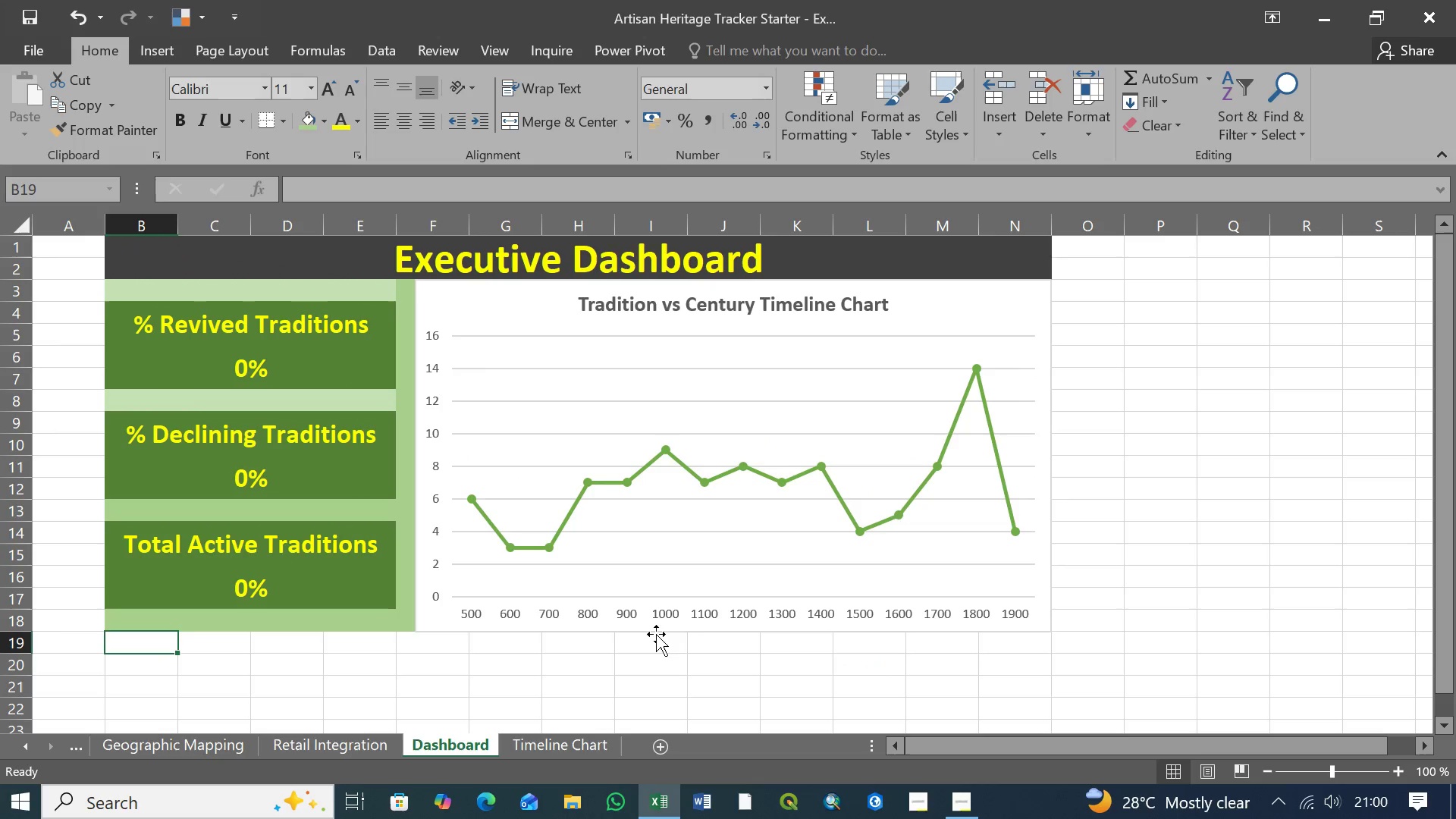 
wait(9.87)
 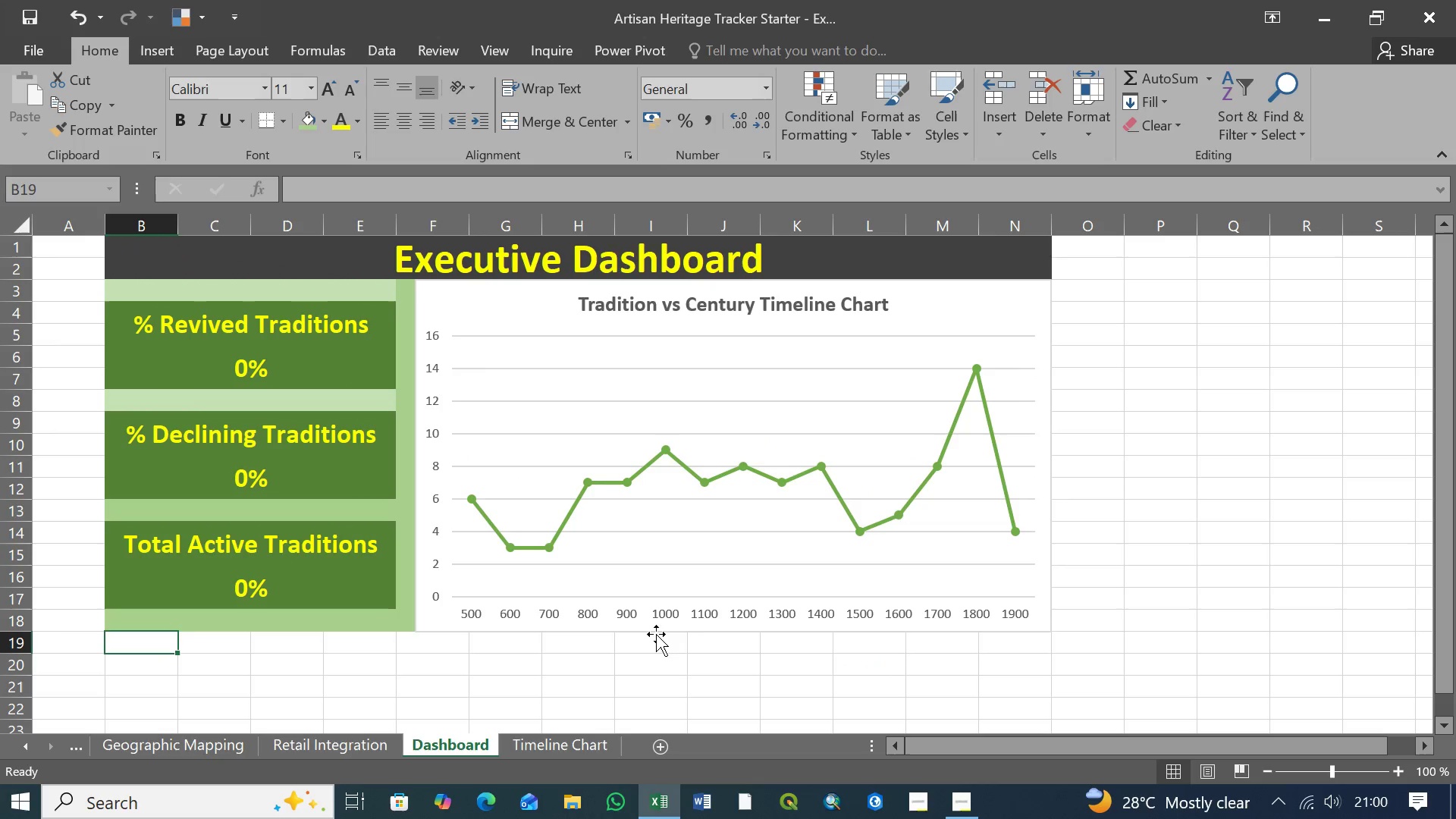 
left_click([962, 797])